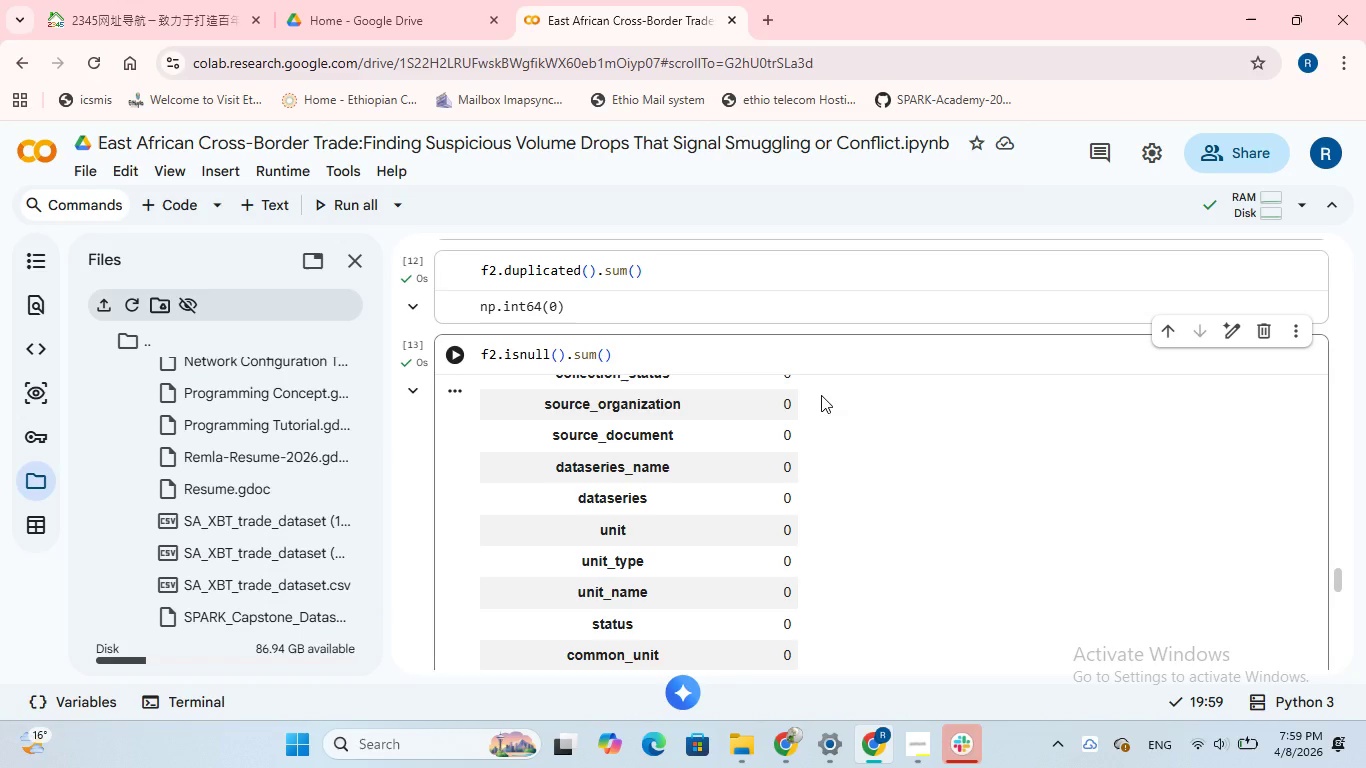 
scroll: coordinate [726, 390], scroll_direction: down, amount: 4.0
 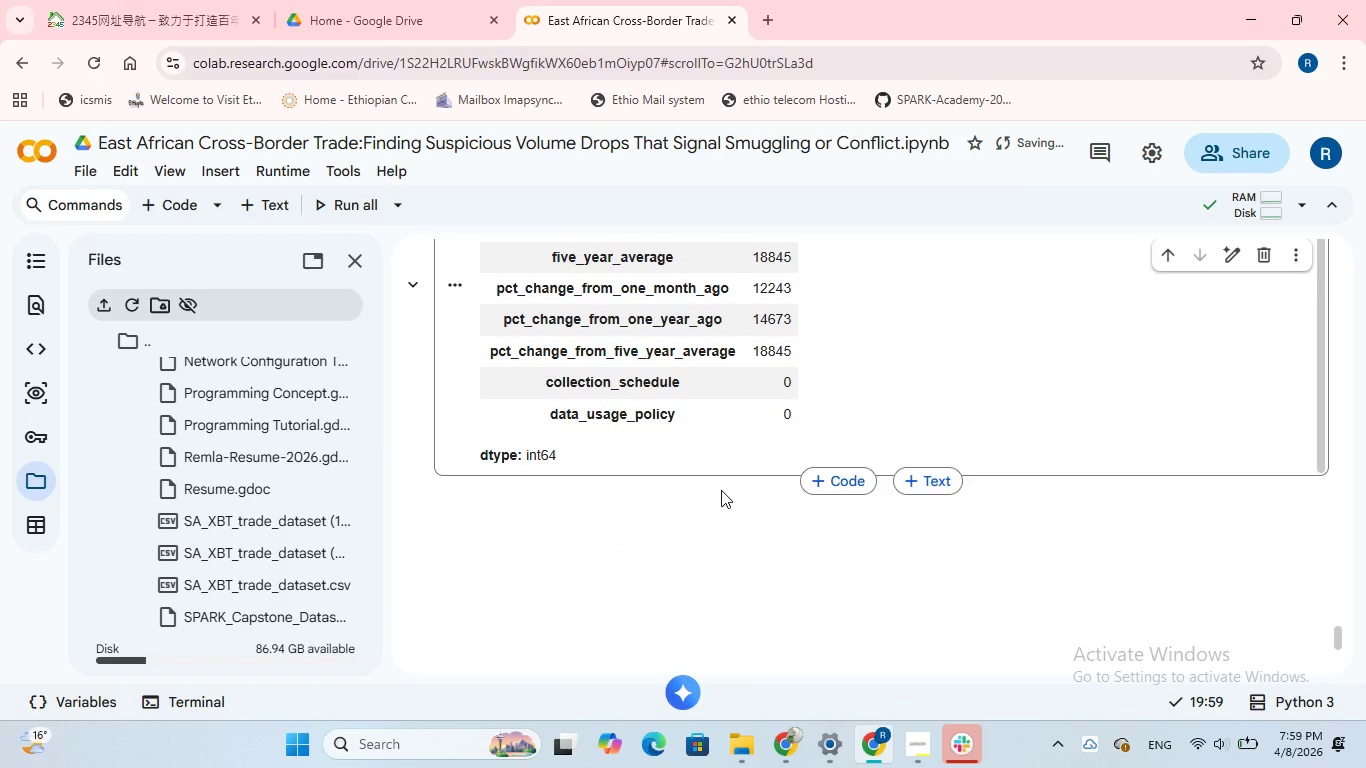 
left_click([834, 476])
 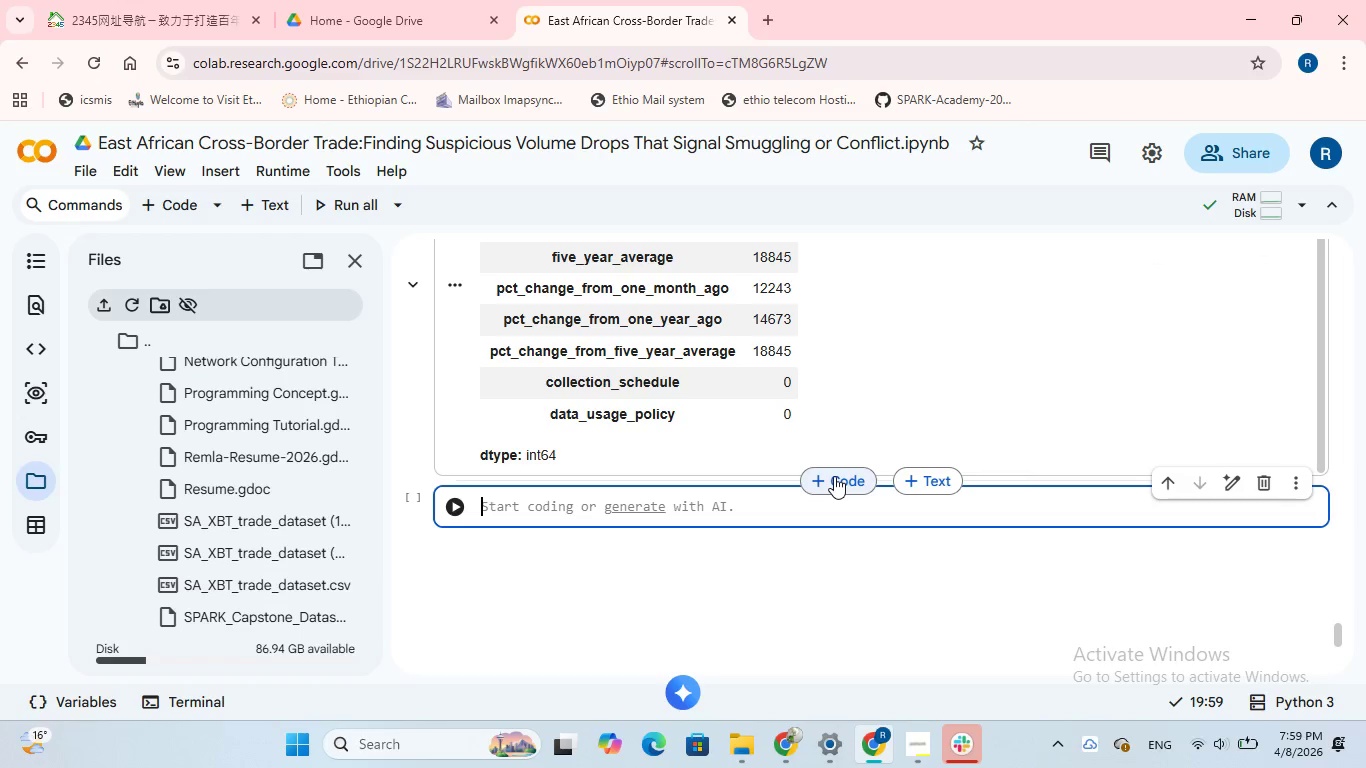 
type(#f3 considerde)
key(Backspace)
key(Backspace)
type(ed as dataset 3)
 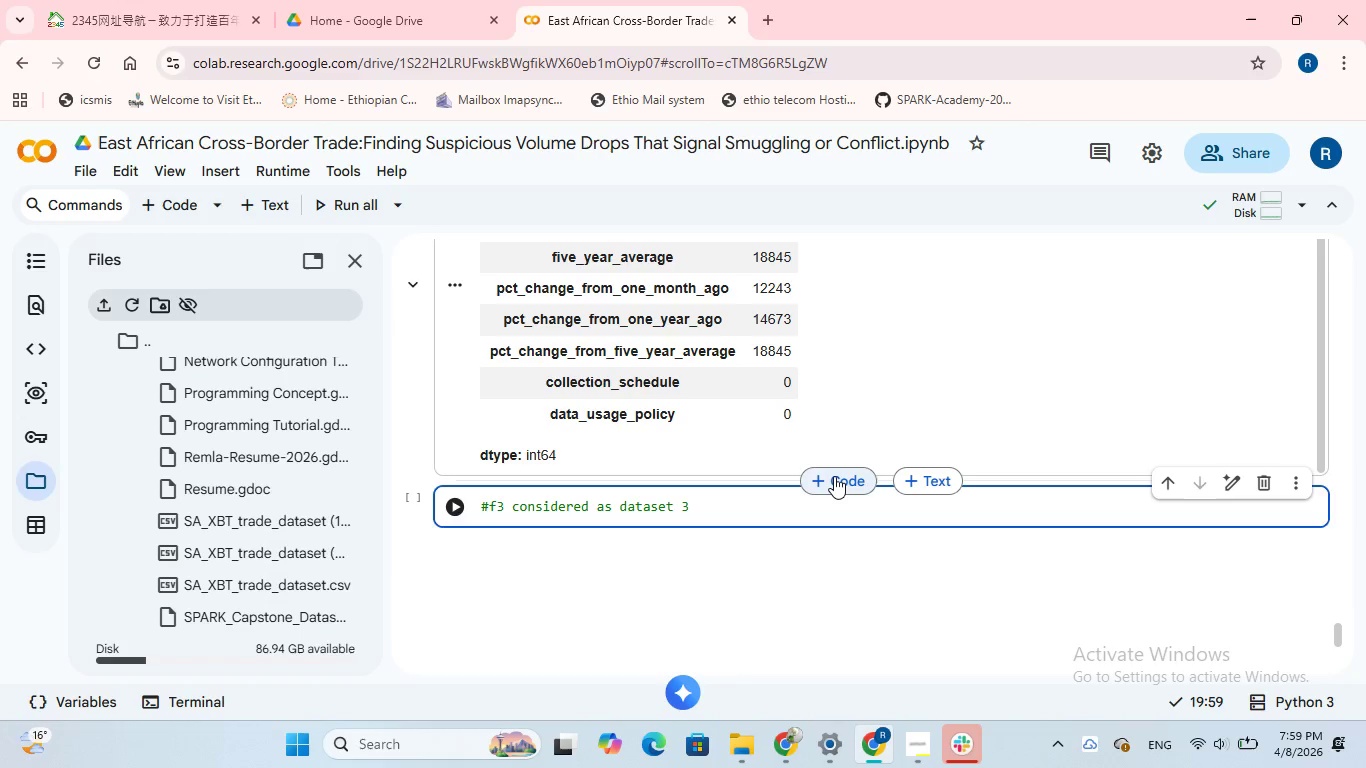 
key(Enter)
 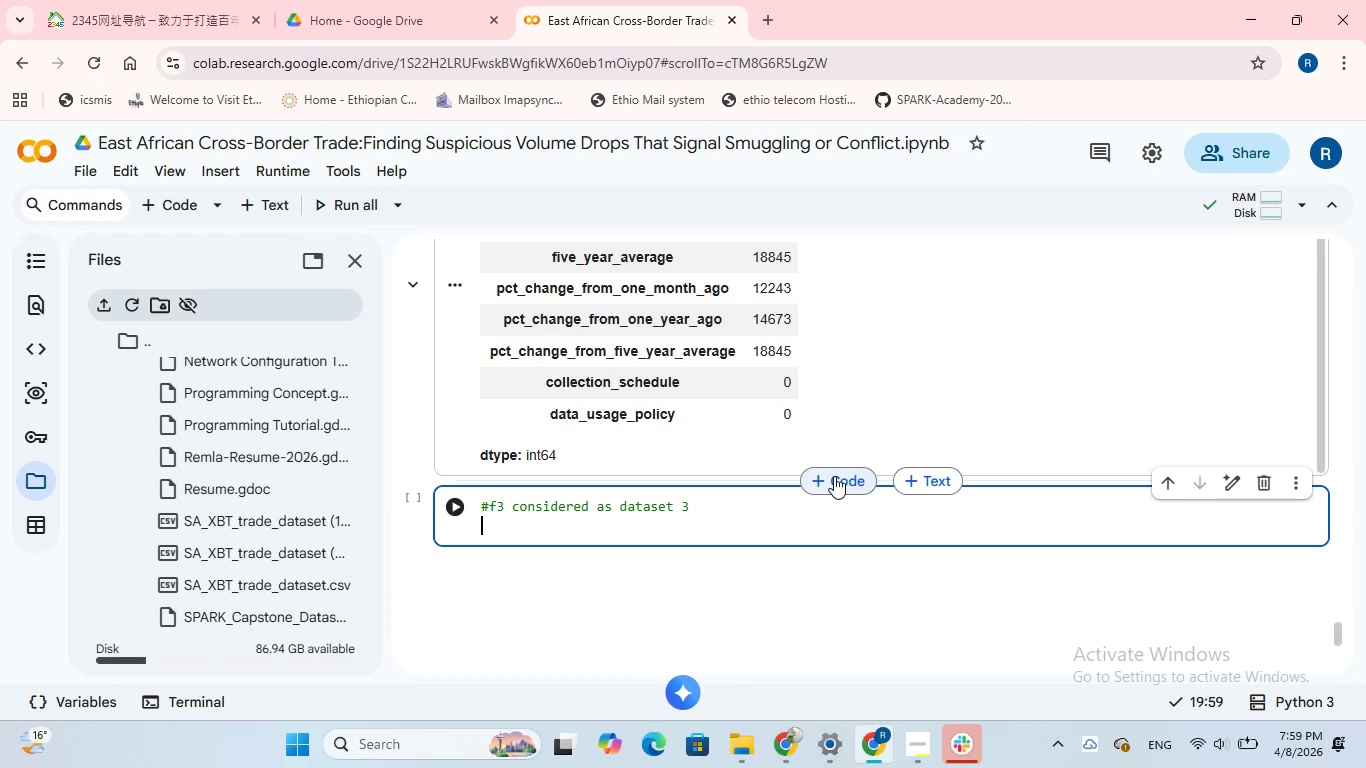 
type(f3.head()
 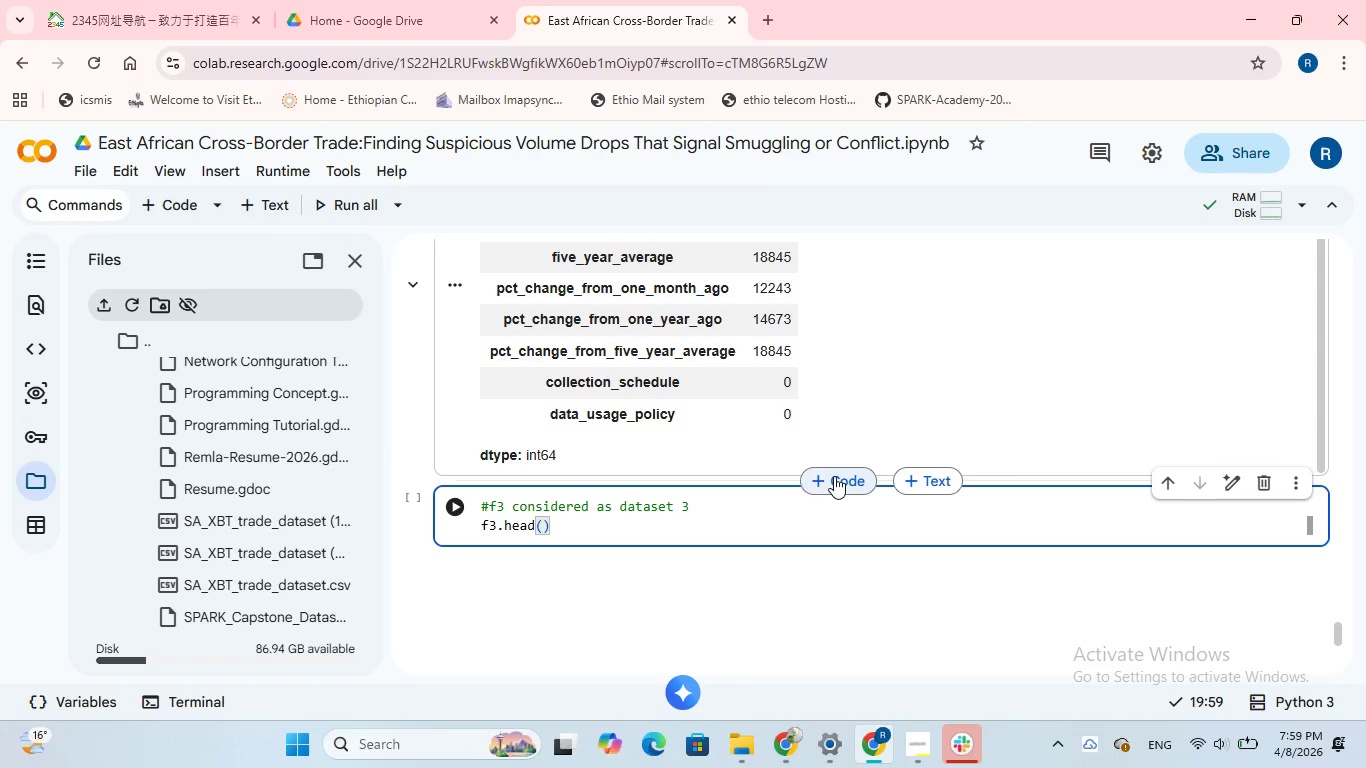 
left_click([458, 505])
 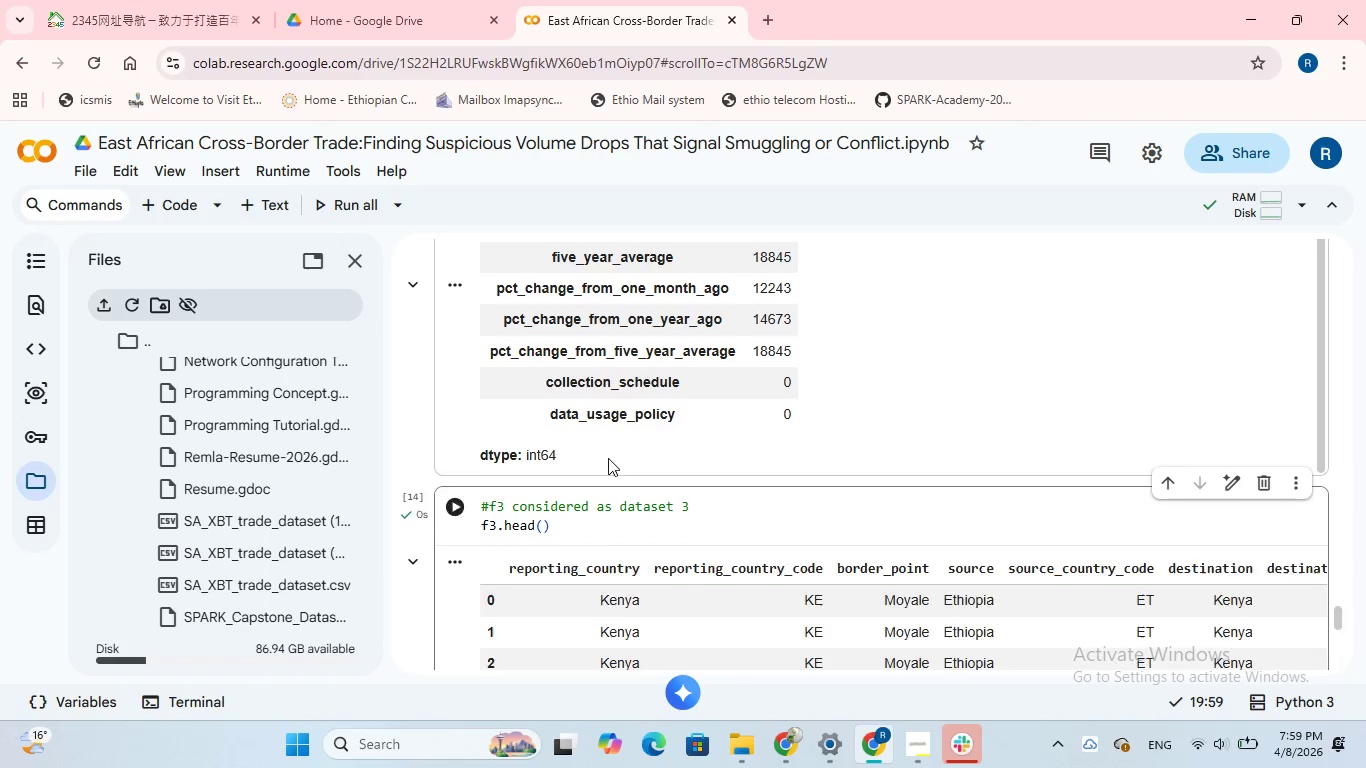 
scroll: coordinate [608, 458], scroll_direction: down, amount: 2.0
 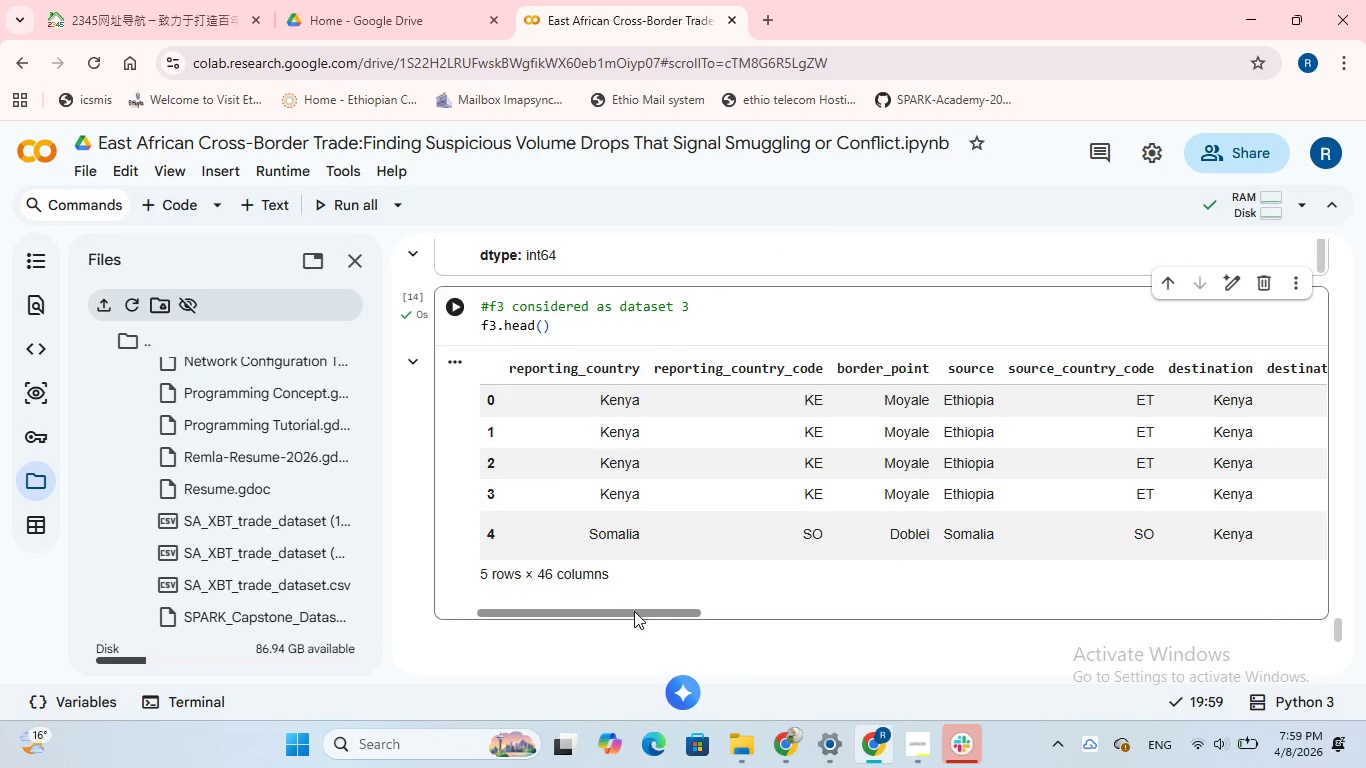 
left_click_drag(start_coordinate=[634, 611], to_coordinate=[605, 622])
 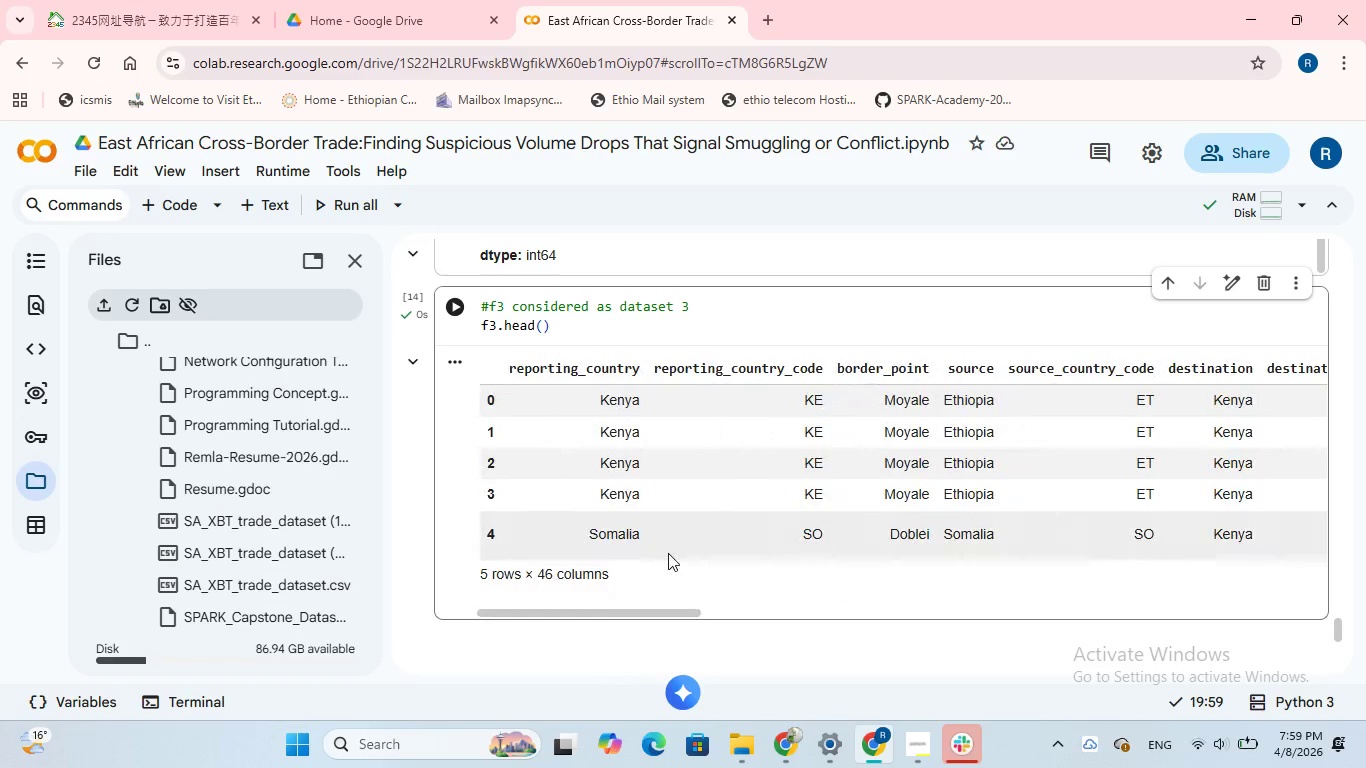 
scroll: coordinate [669, 557], scroll_direction: down, amount: 2.0
 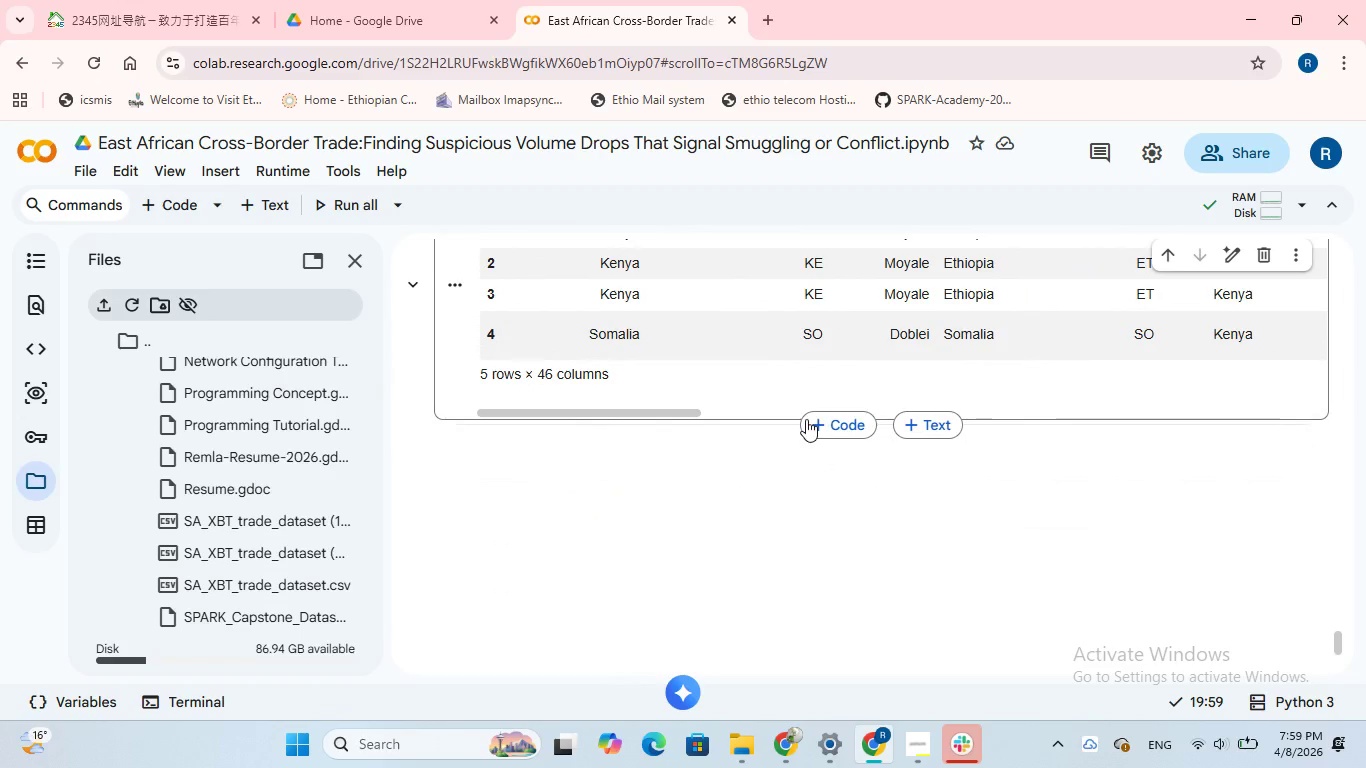 
left_click([821, 420])
 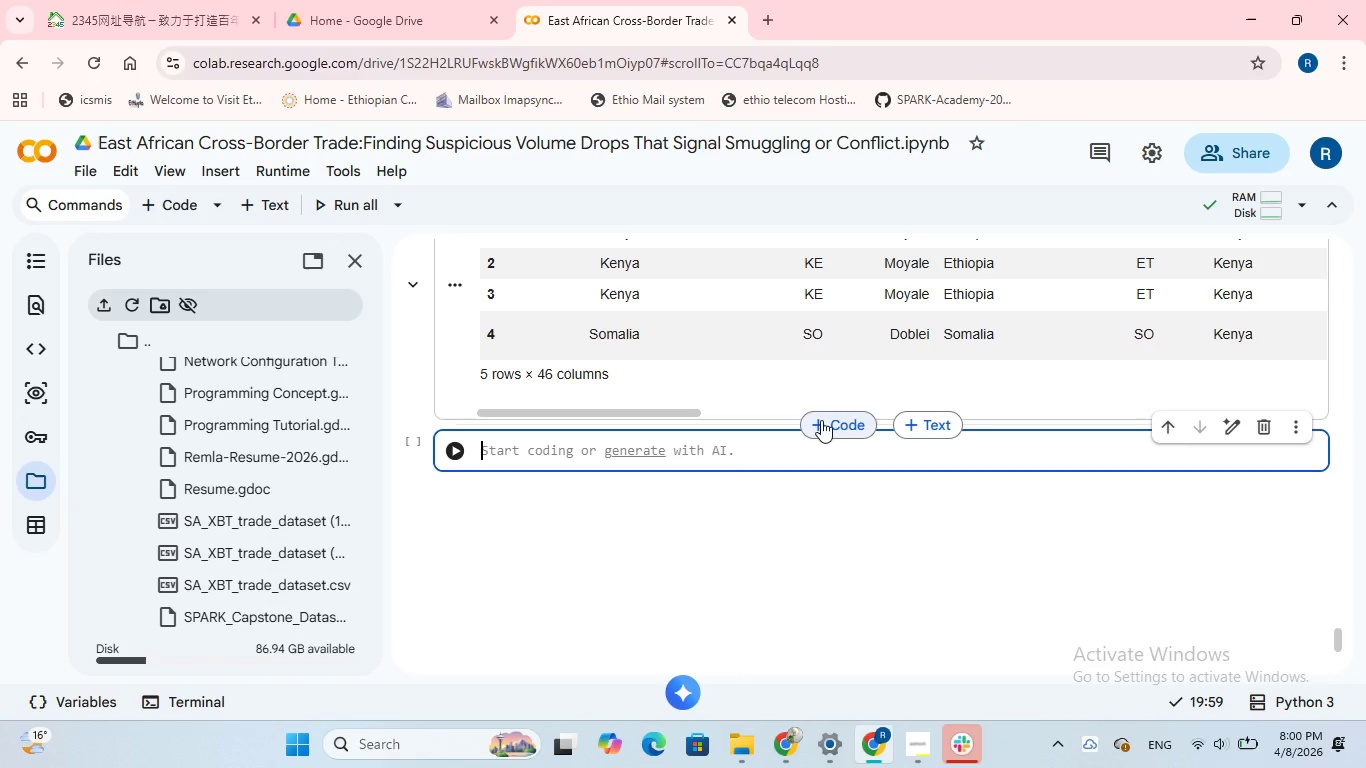 
type(f3.info()
 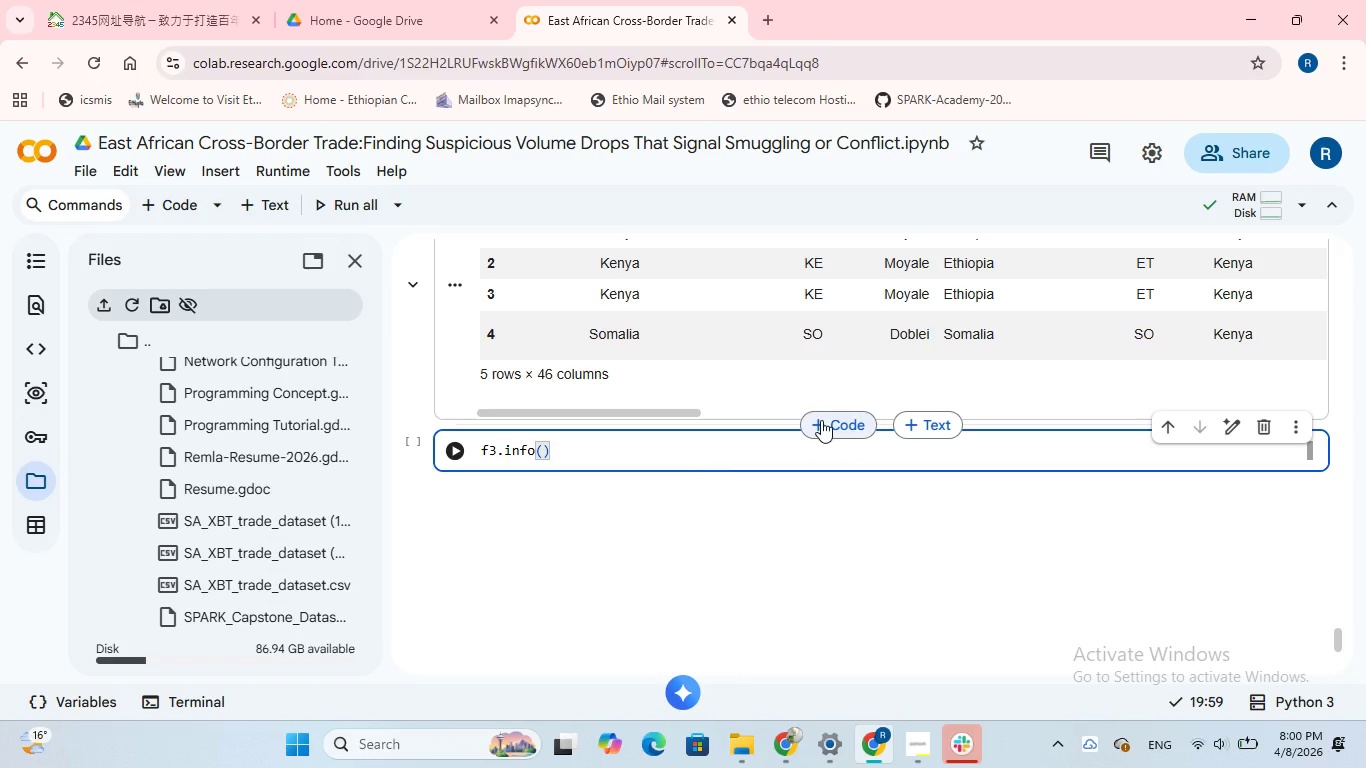 
left_click([459, 453])
 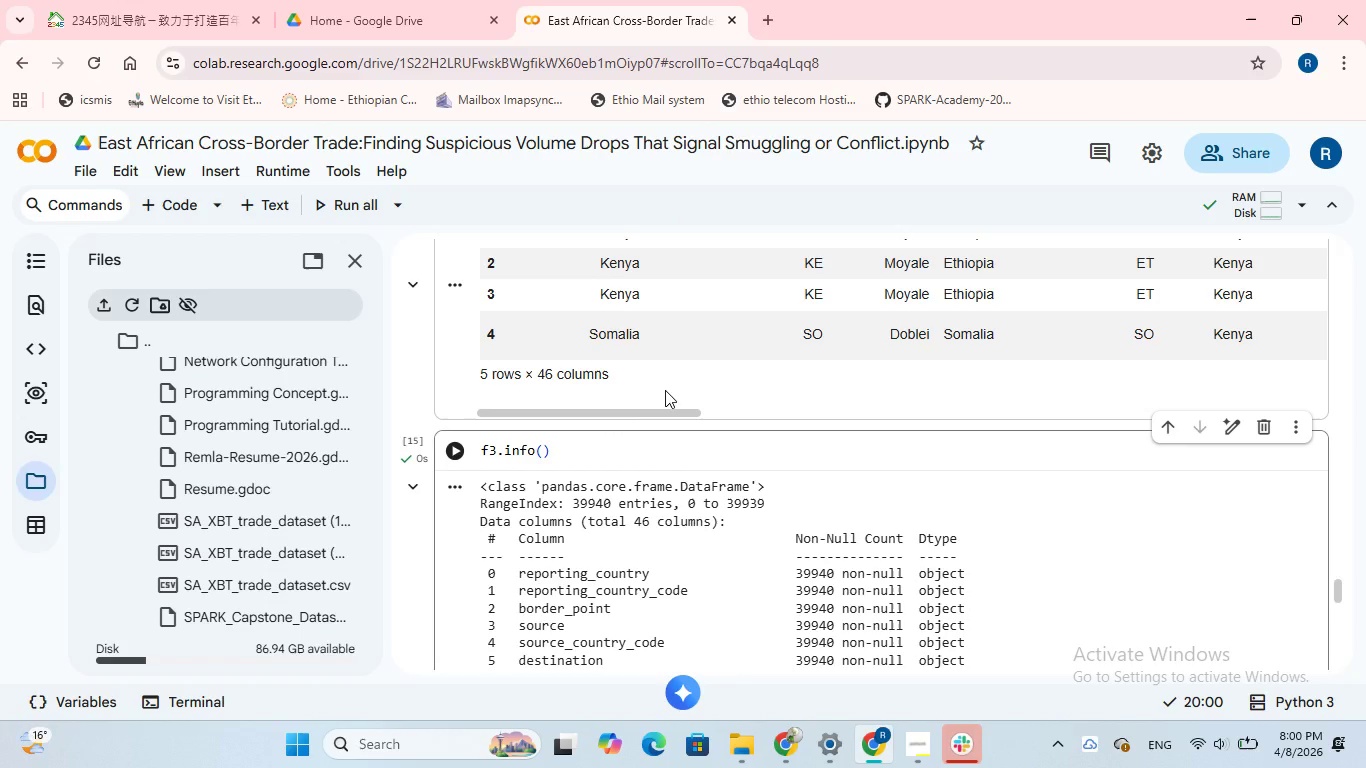 
scroll: coordinate [665, 390], scroll_direction: down, amount: 1.0
 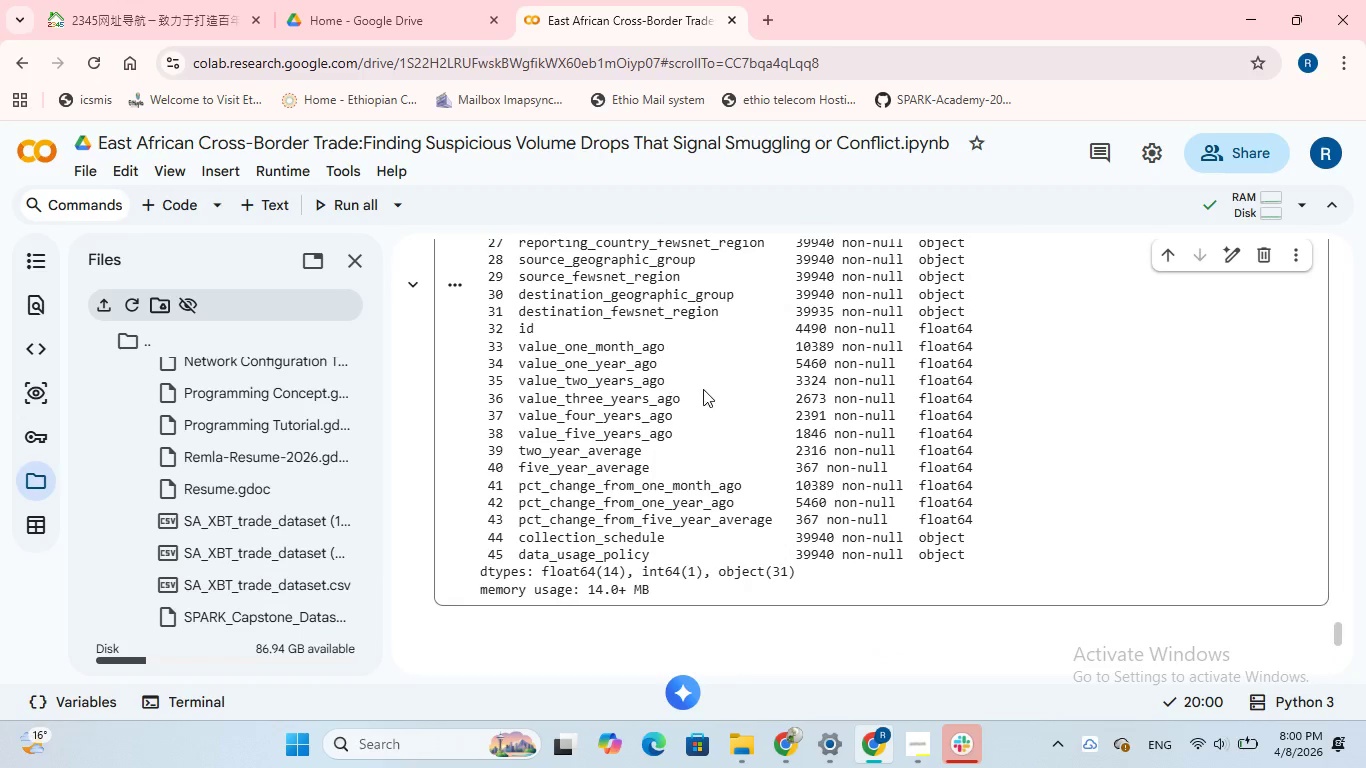 
mouse_move([800, 605])
 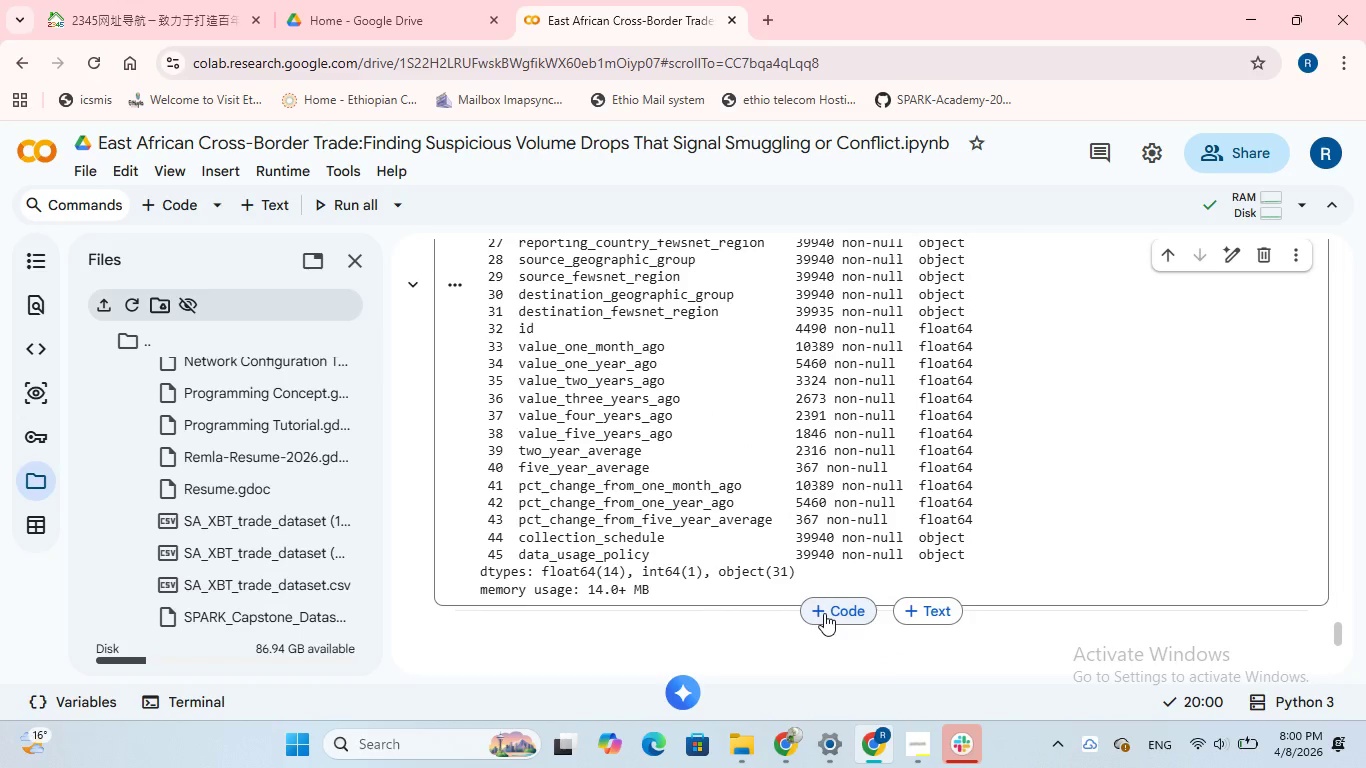 
left_click([824, 613])
 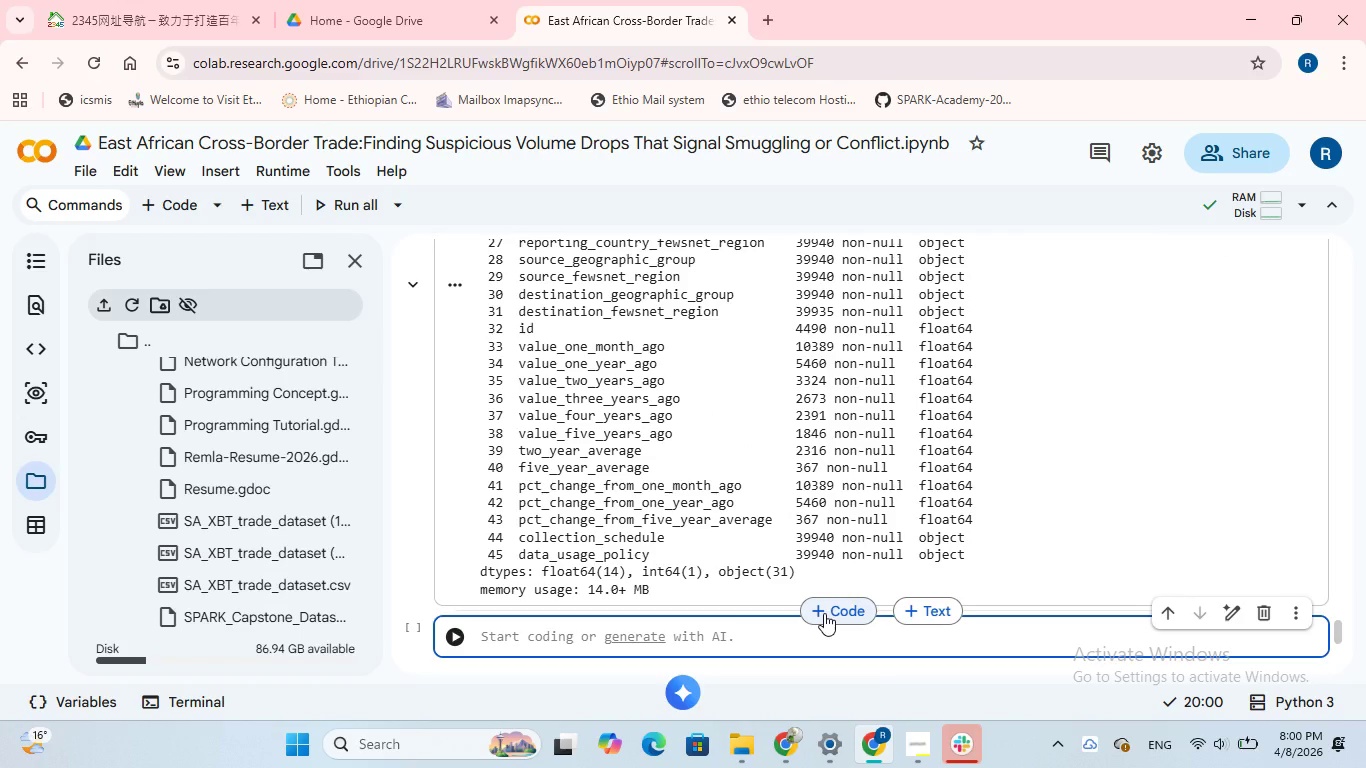 
type(f3.describ()
 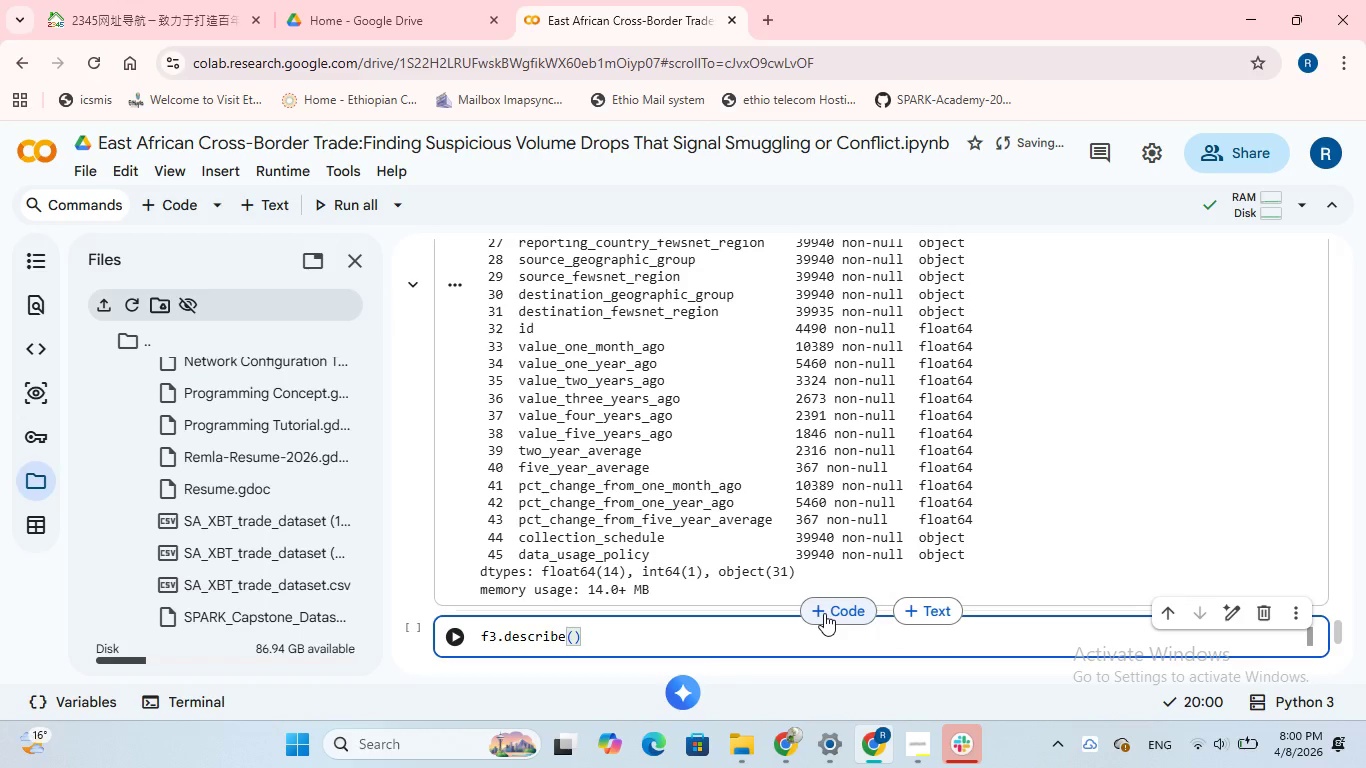 
scroll: coordinate [824, 613], scroll_direction: up, amount: 1.0
 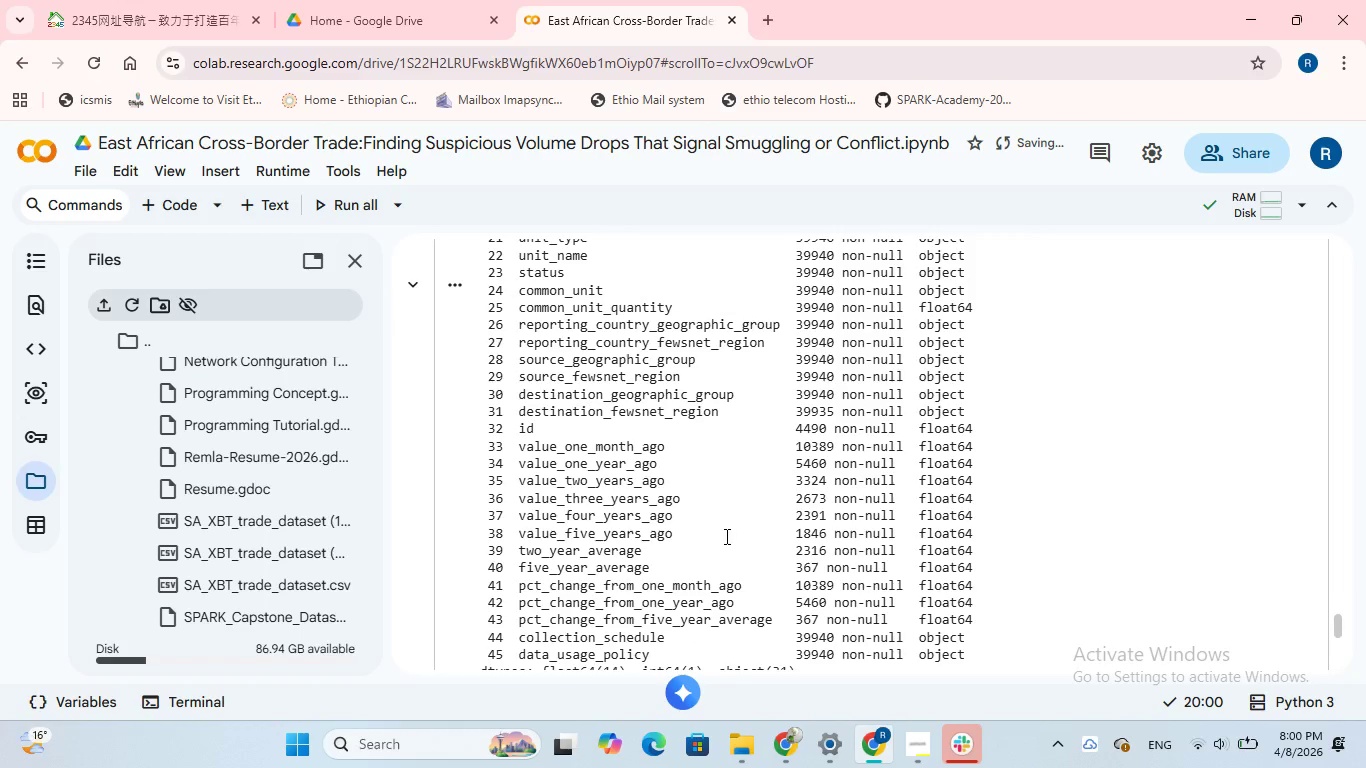 
scroll: coordinate [723, 537], scroll_direction: down, amount: 4.0
 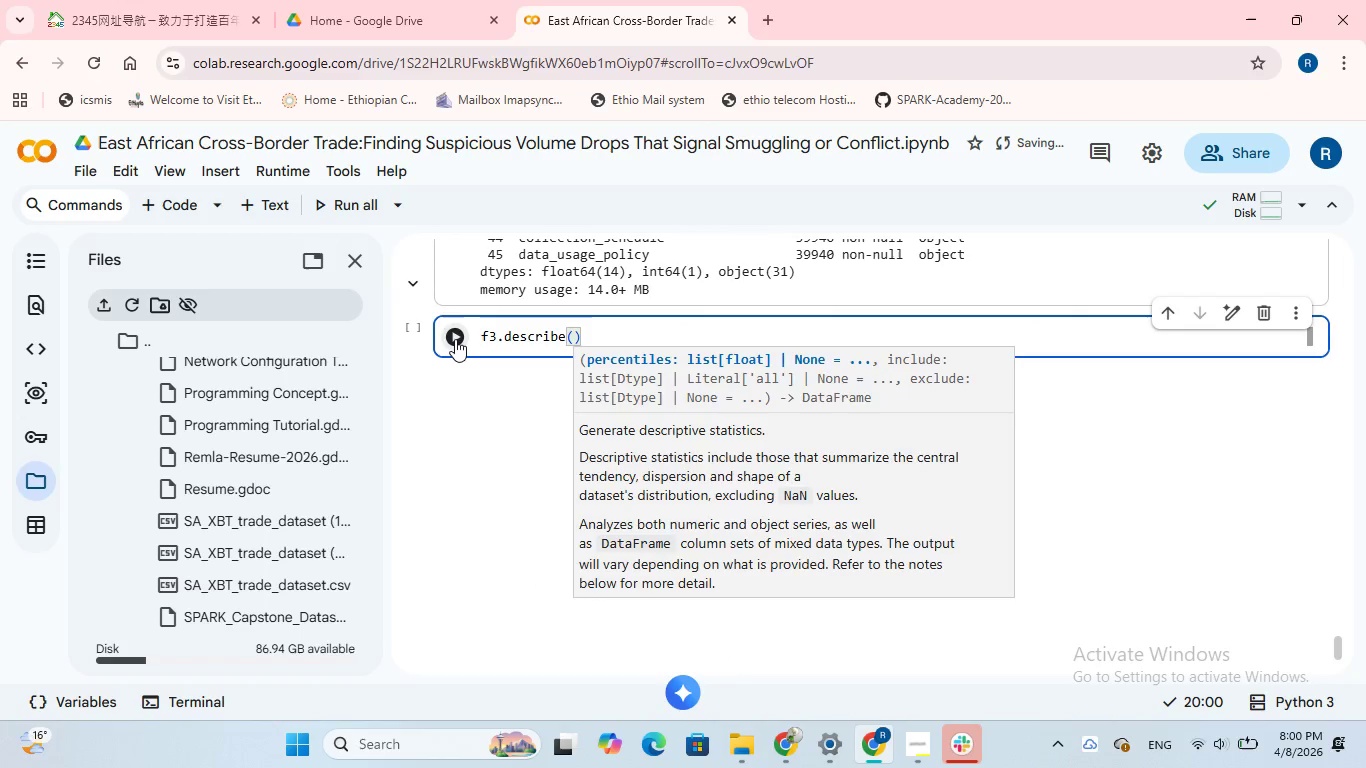 
left_click([455, 339])
 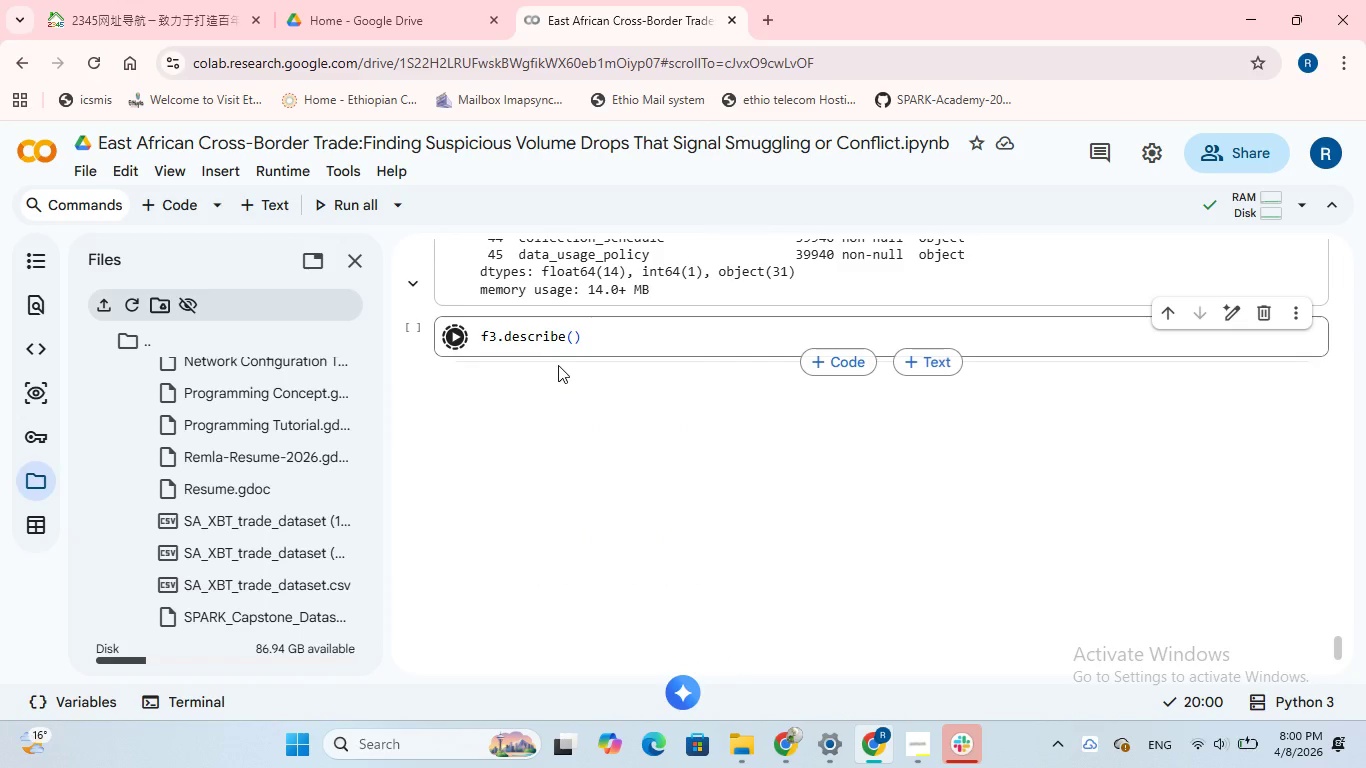 
mouse_move([624, 375])
 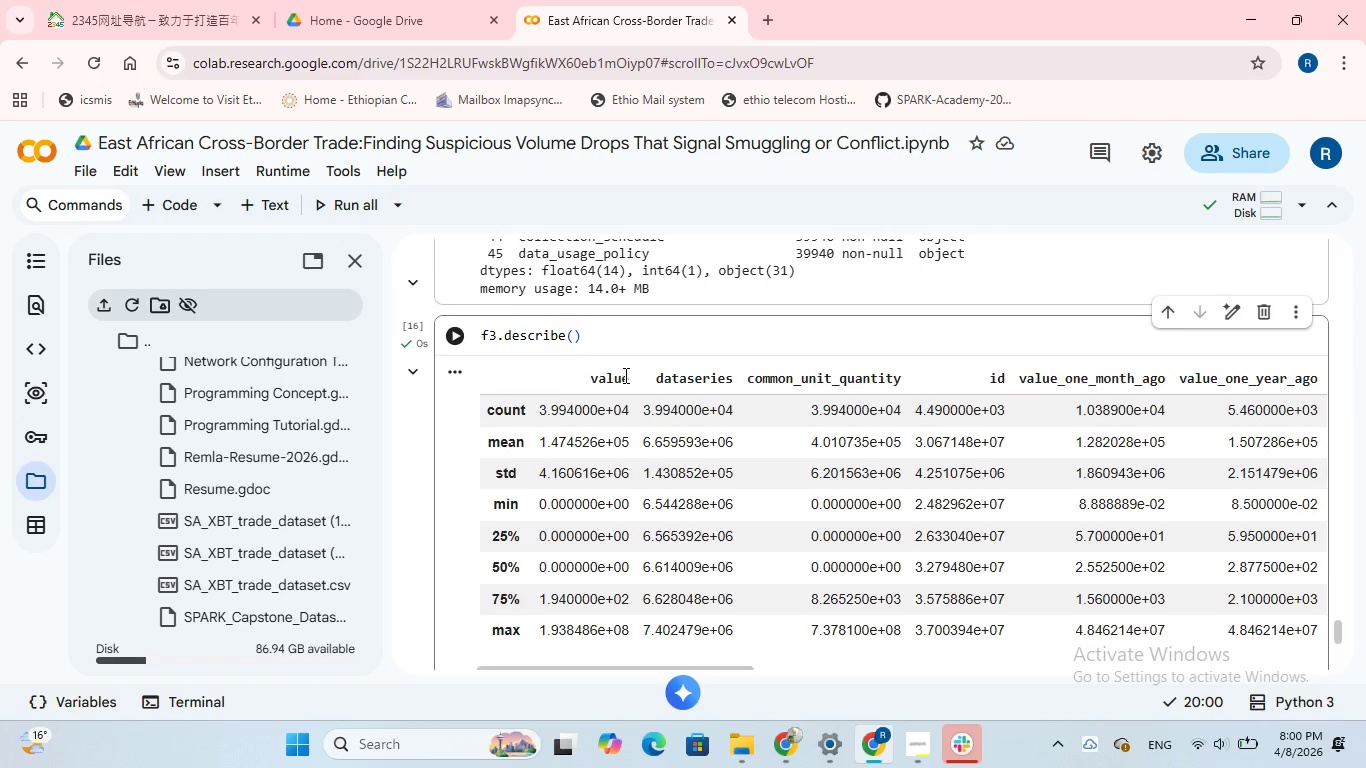 
scroll: coordinate [624, 375], scroll_direction: down, amount: 2.0
 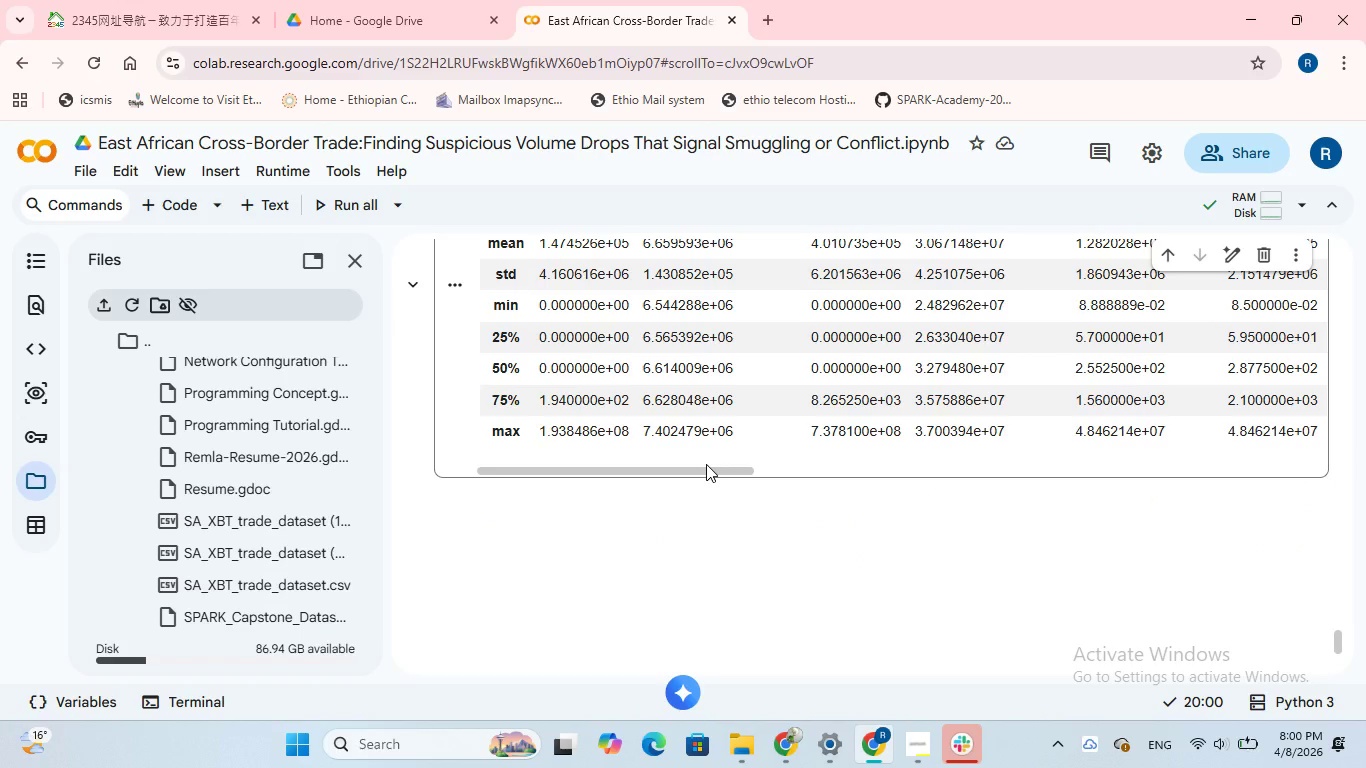 
scroll: coordinate [706, 464], scroll_direction: up, amount: 2.0
 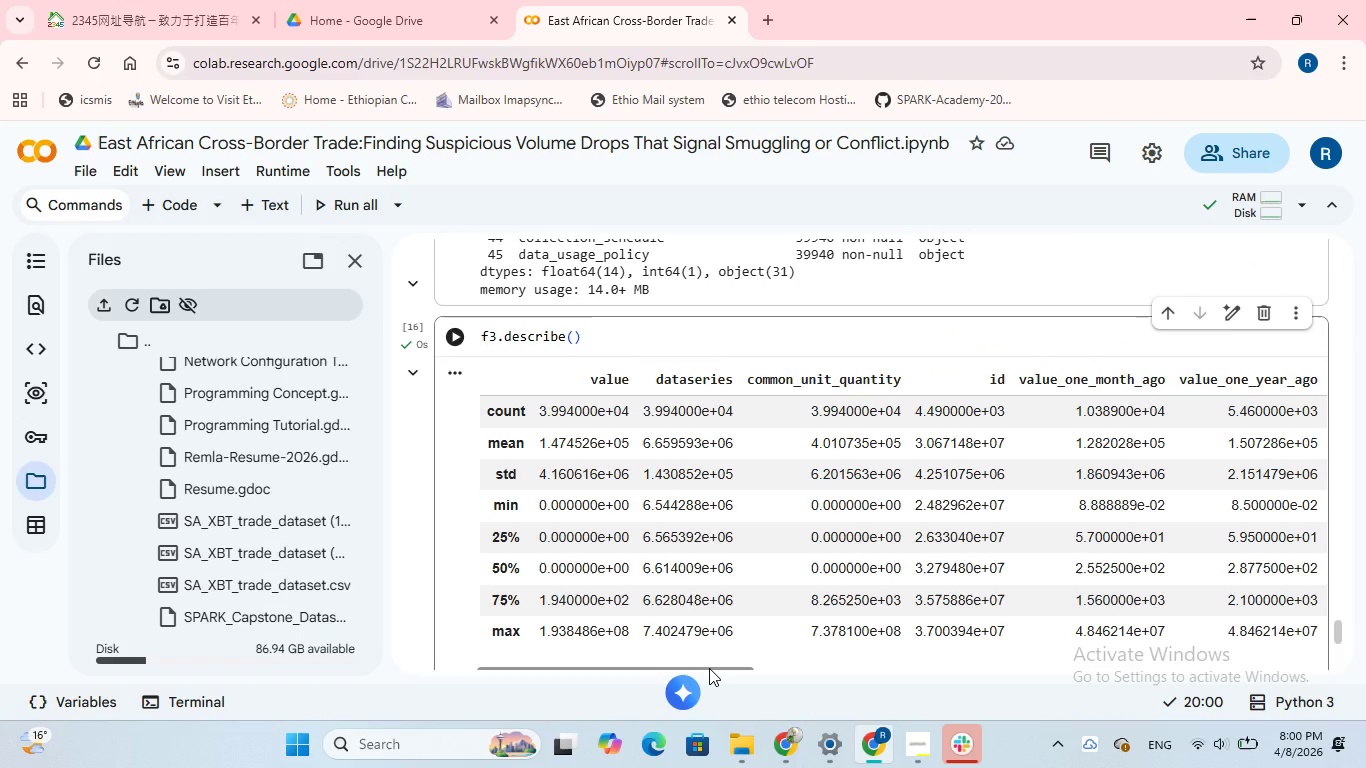 
left_click_drag(start_coordinate=[709, 668], to_coordinate=[632, 645])
 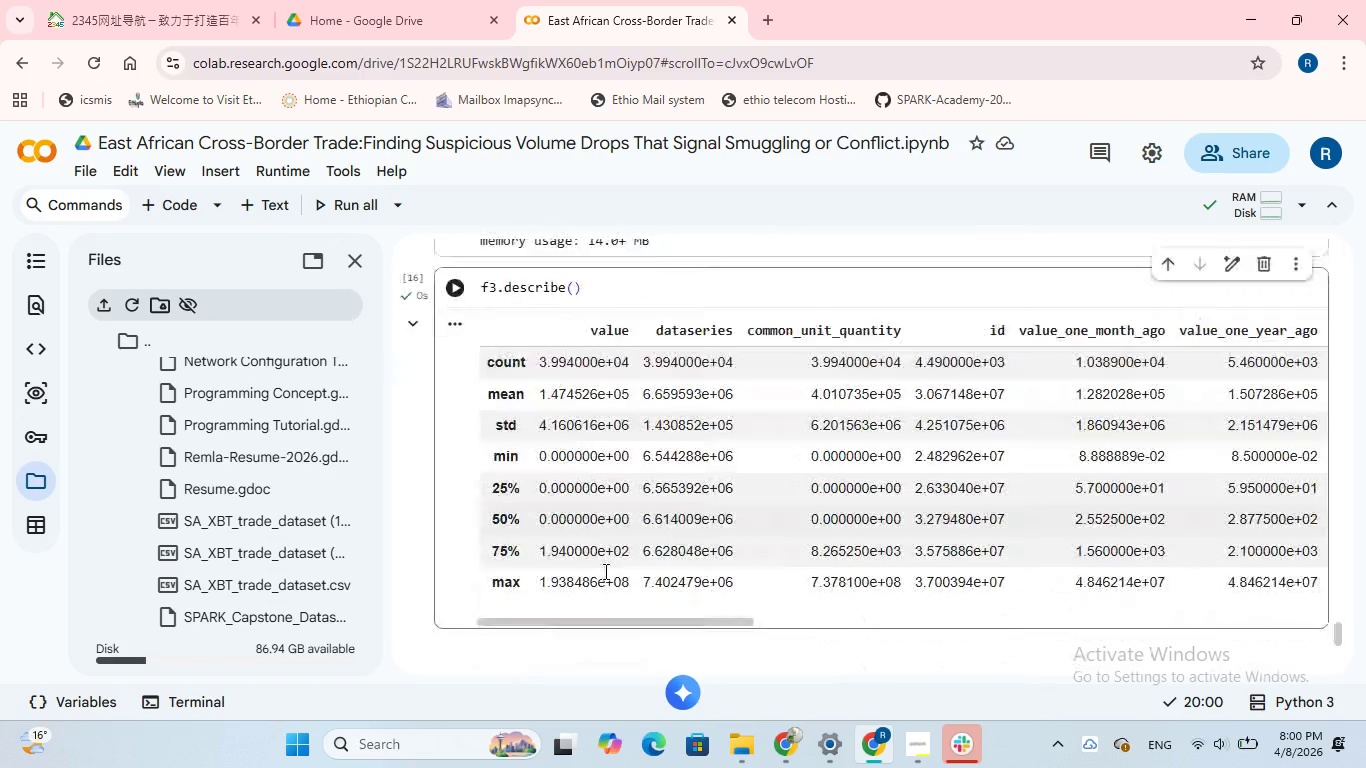 
scroll: coordinate [604, 571], scroll_direction: down, amount: 2.0
 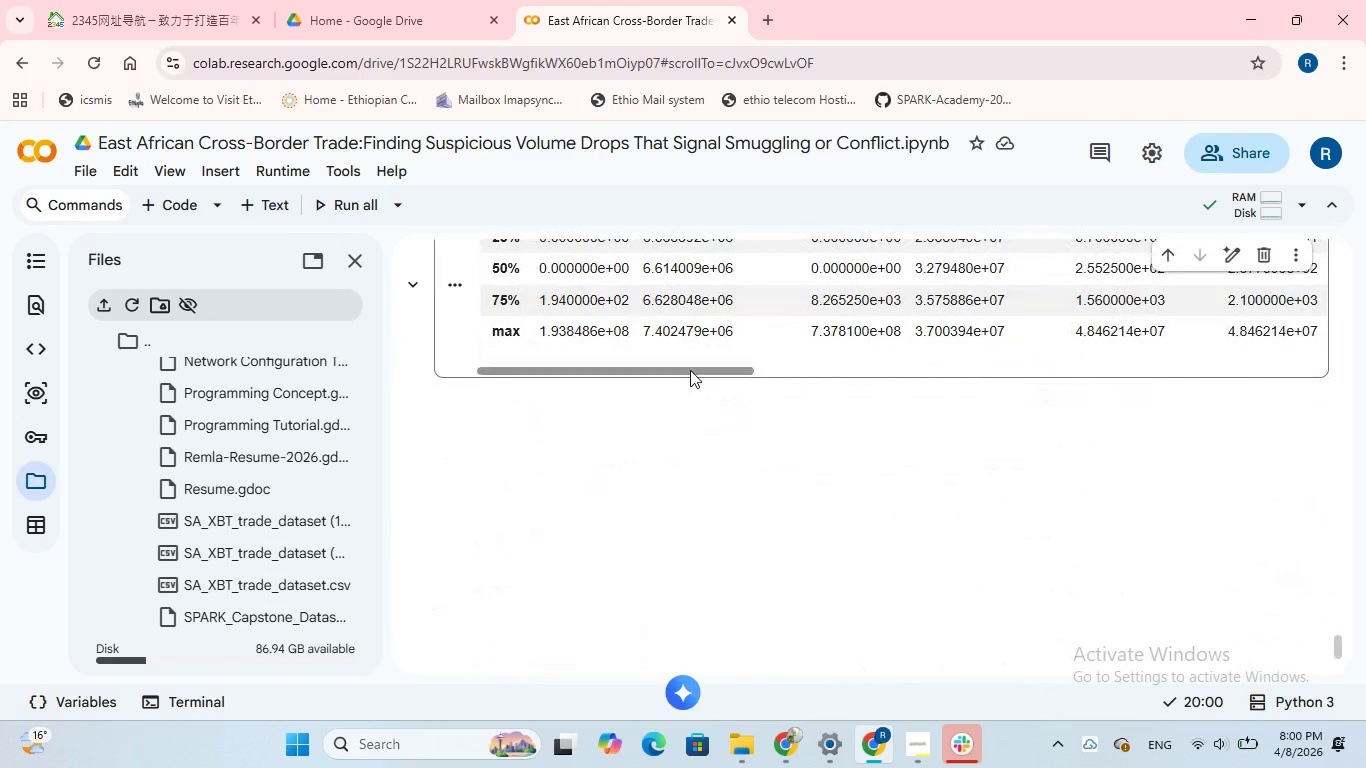 
wait(7.05)
 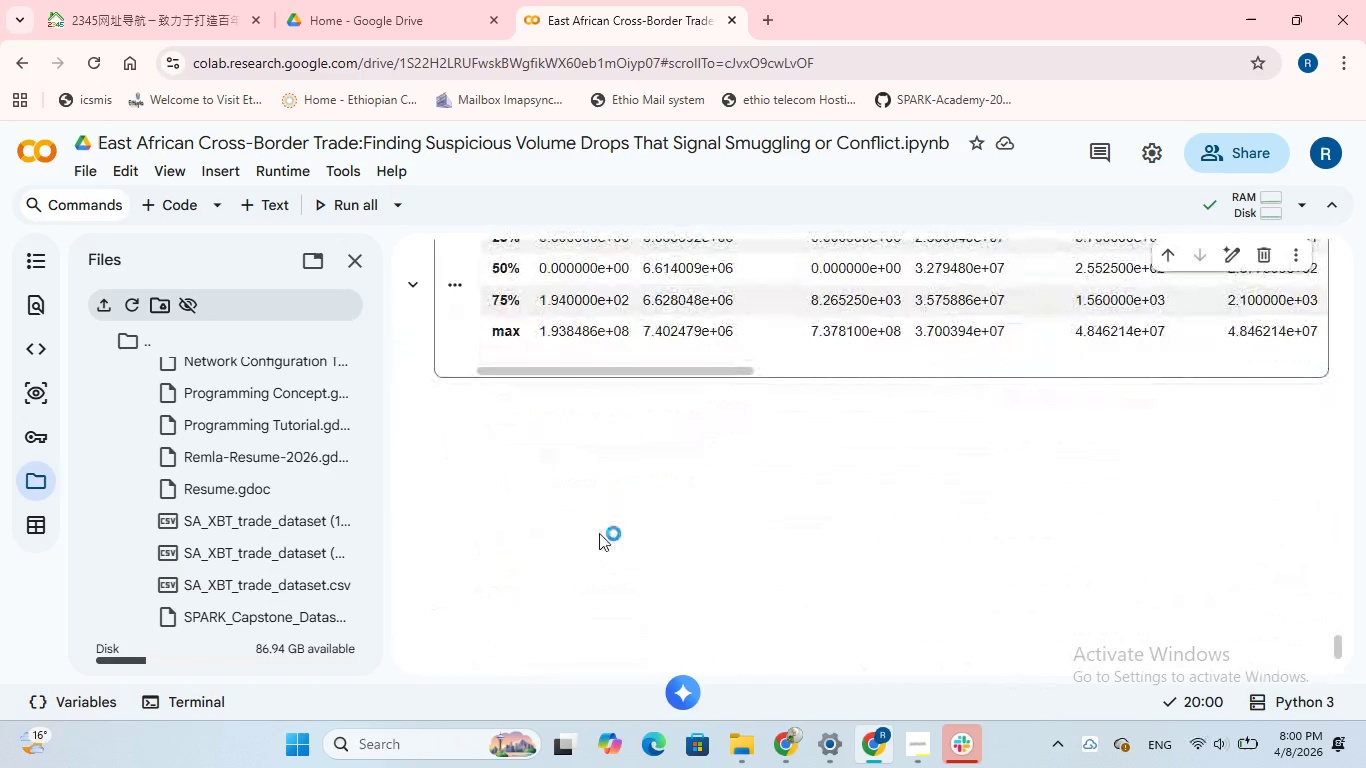 
left_click([846, 382])
 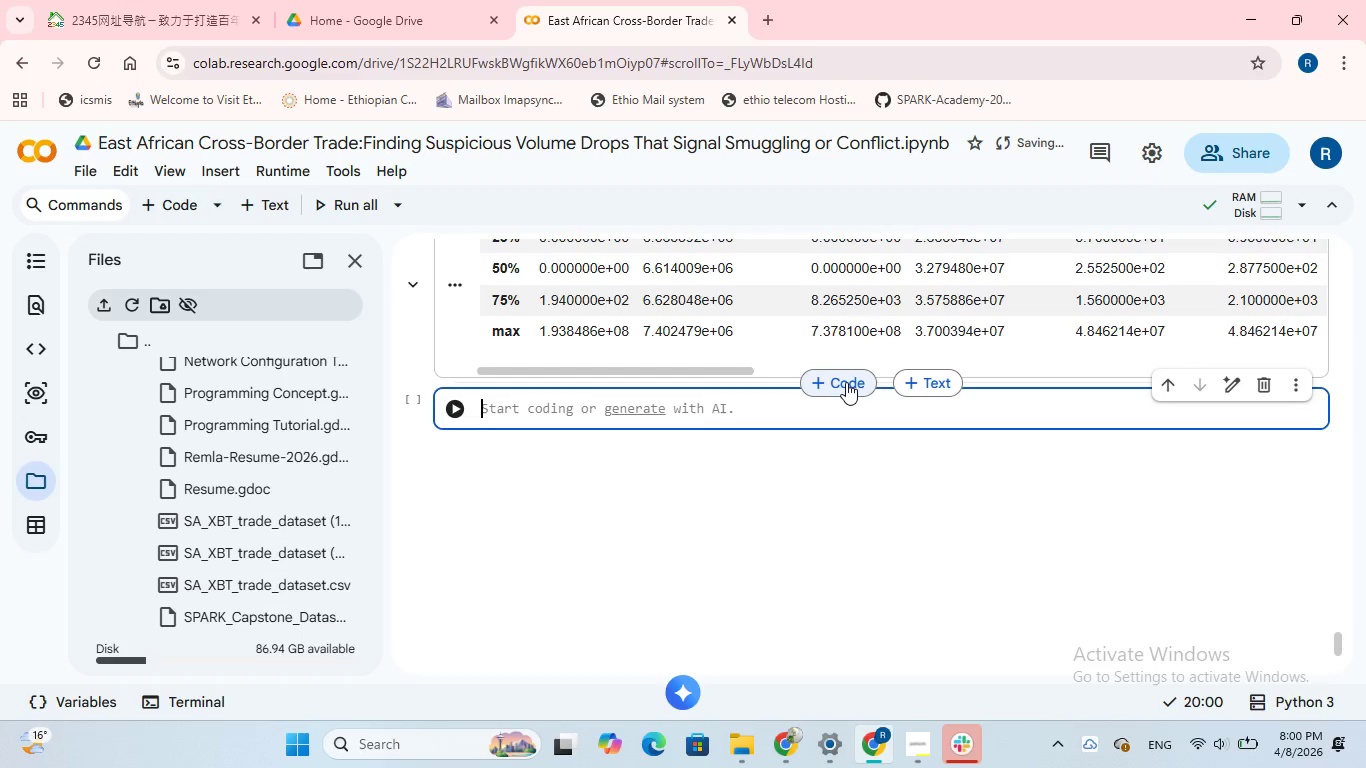 
type(f3.duplicated()
 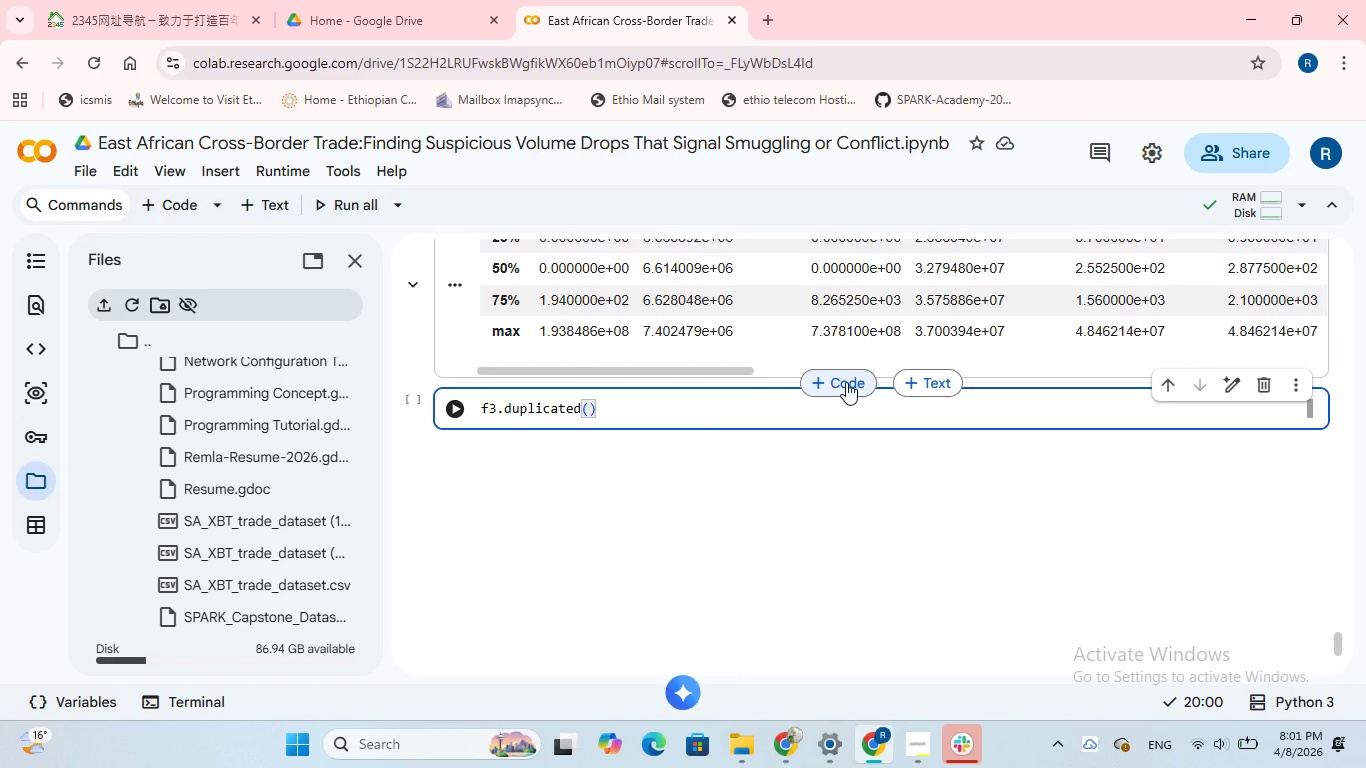 
key(ArrowRight)
 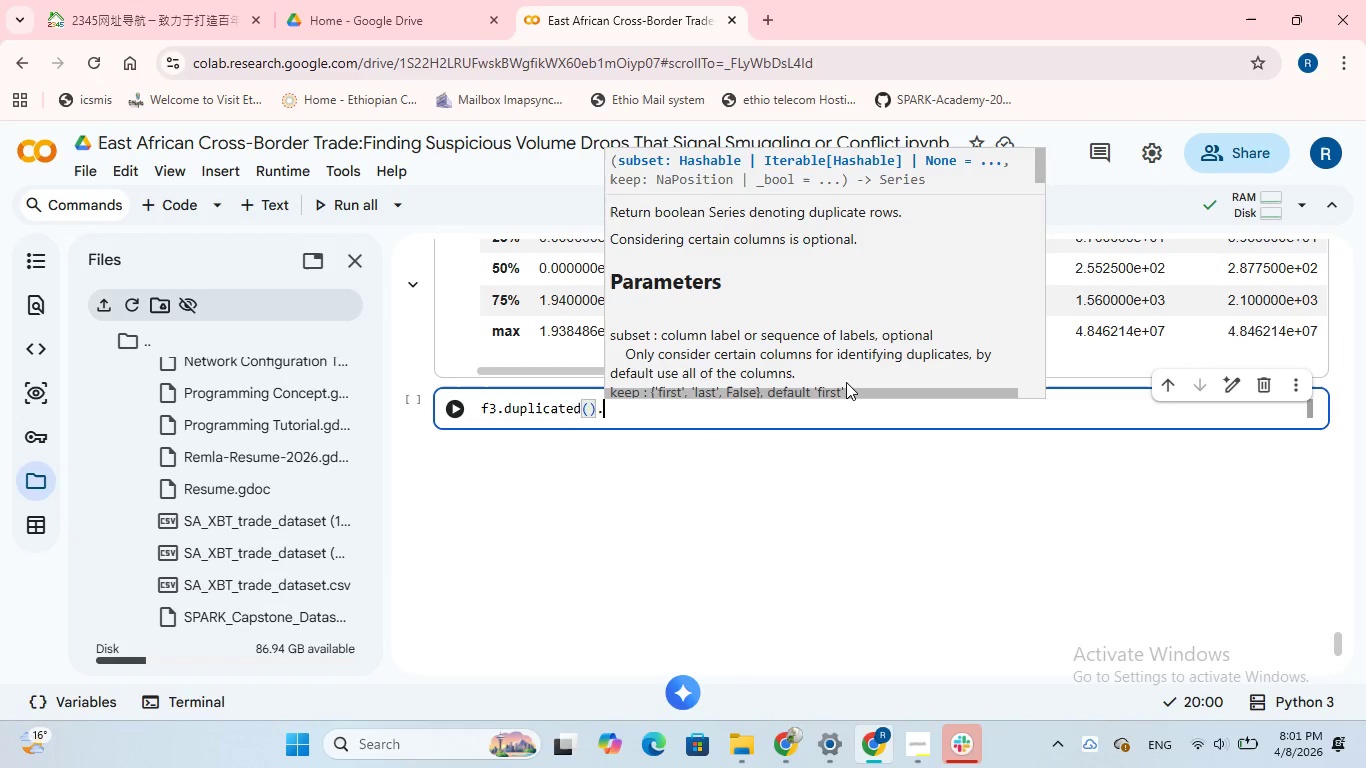 
type(.sum()
 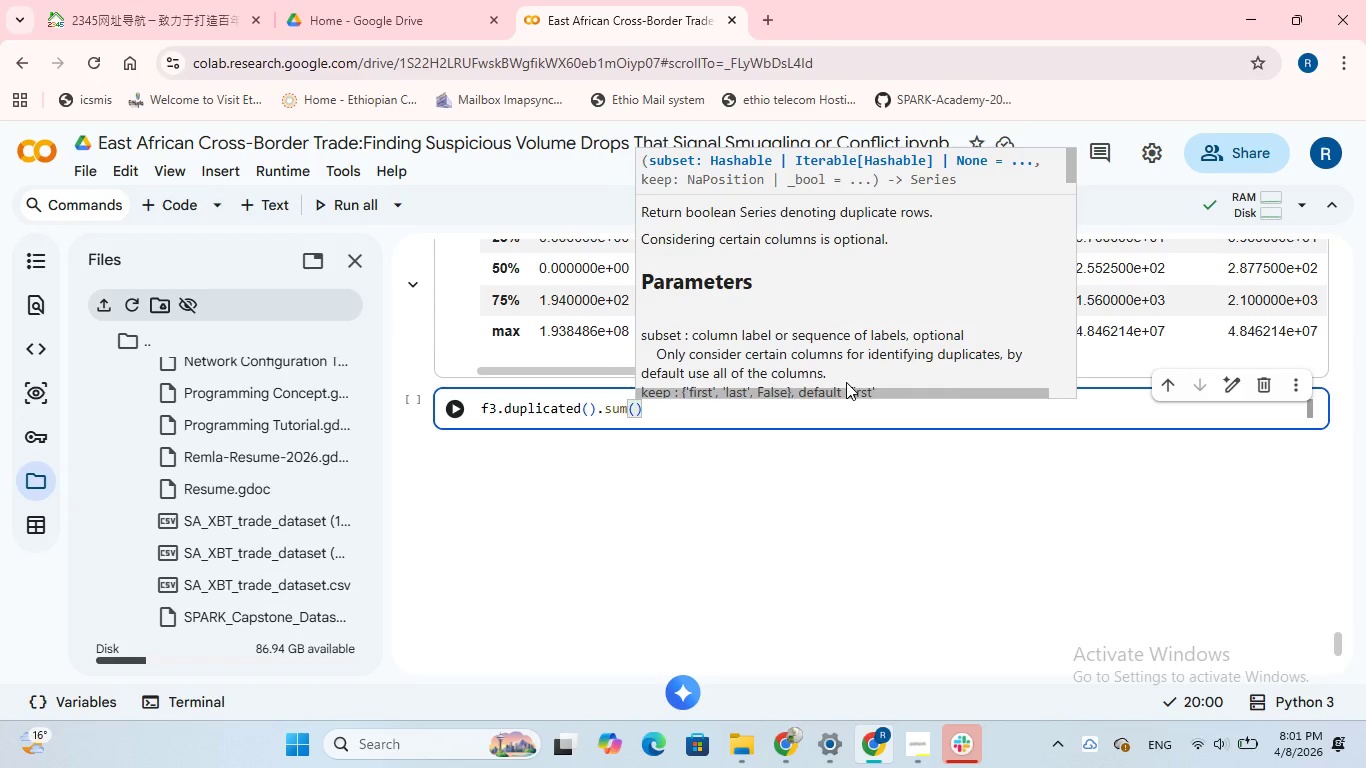 
left_click([445, 409])
 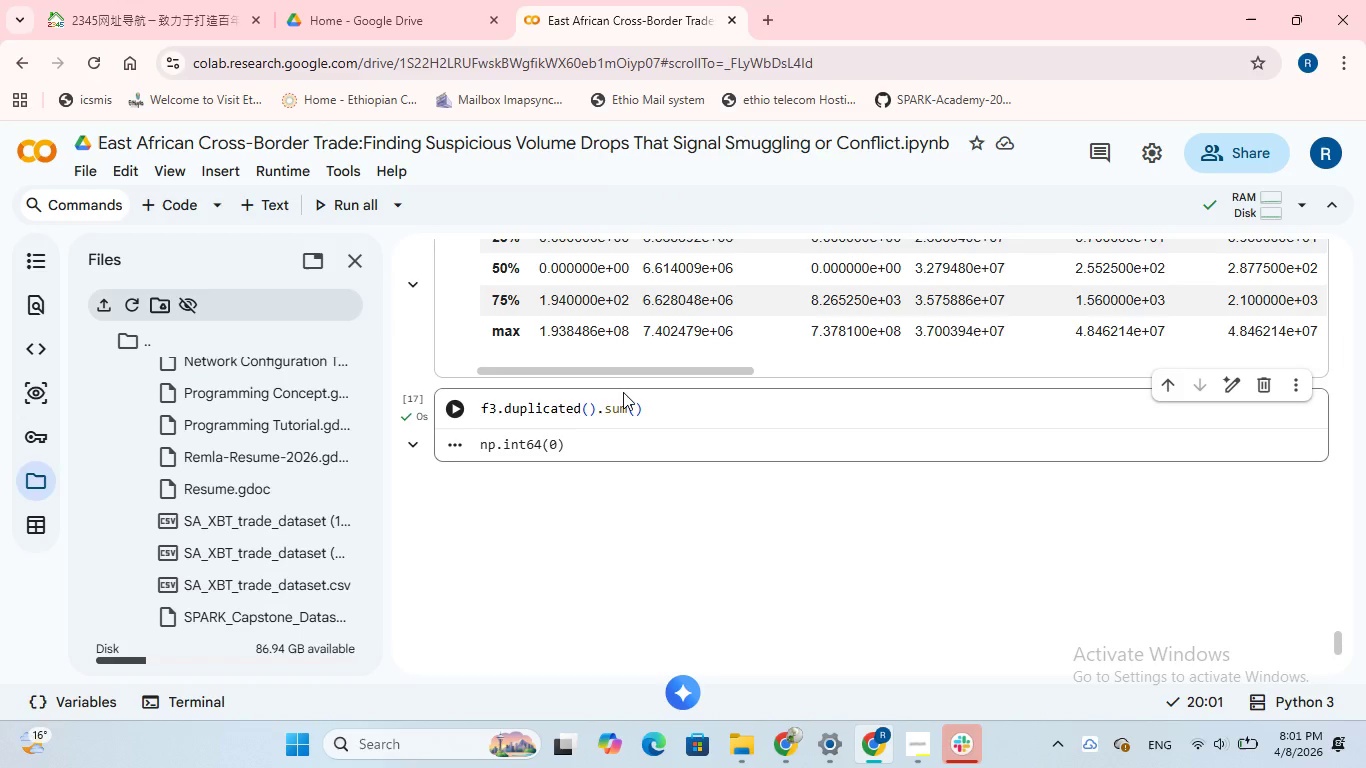 
scroll: coordinate [623, 392], scroll_direction: down, amount: 2.0
 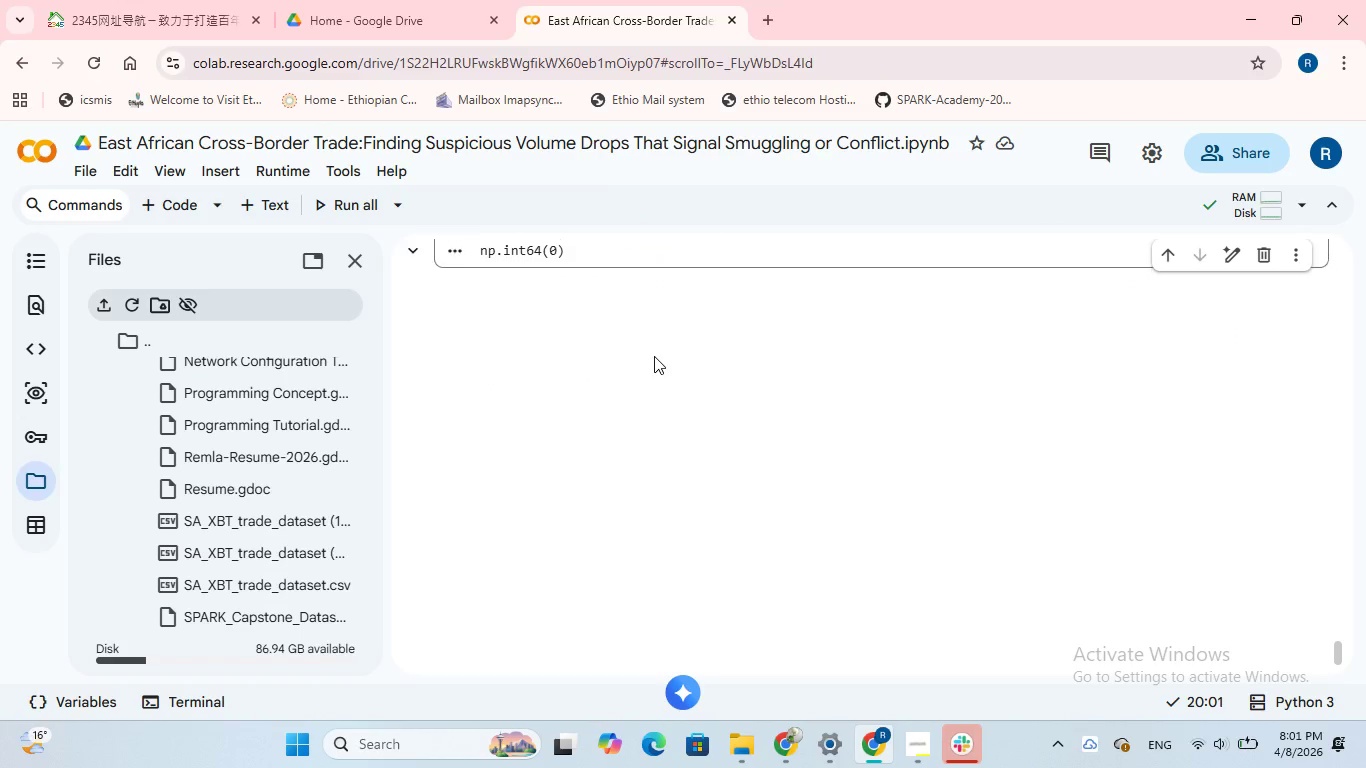 
scroll: coordinate [654, 356], scroll_direction: up, amount: 1.0
 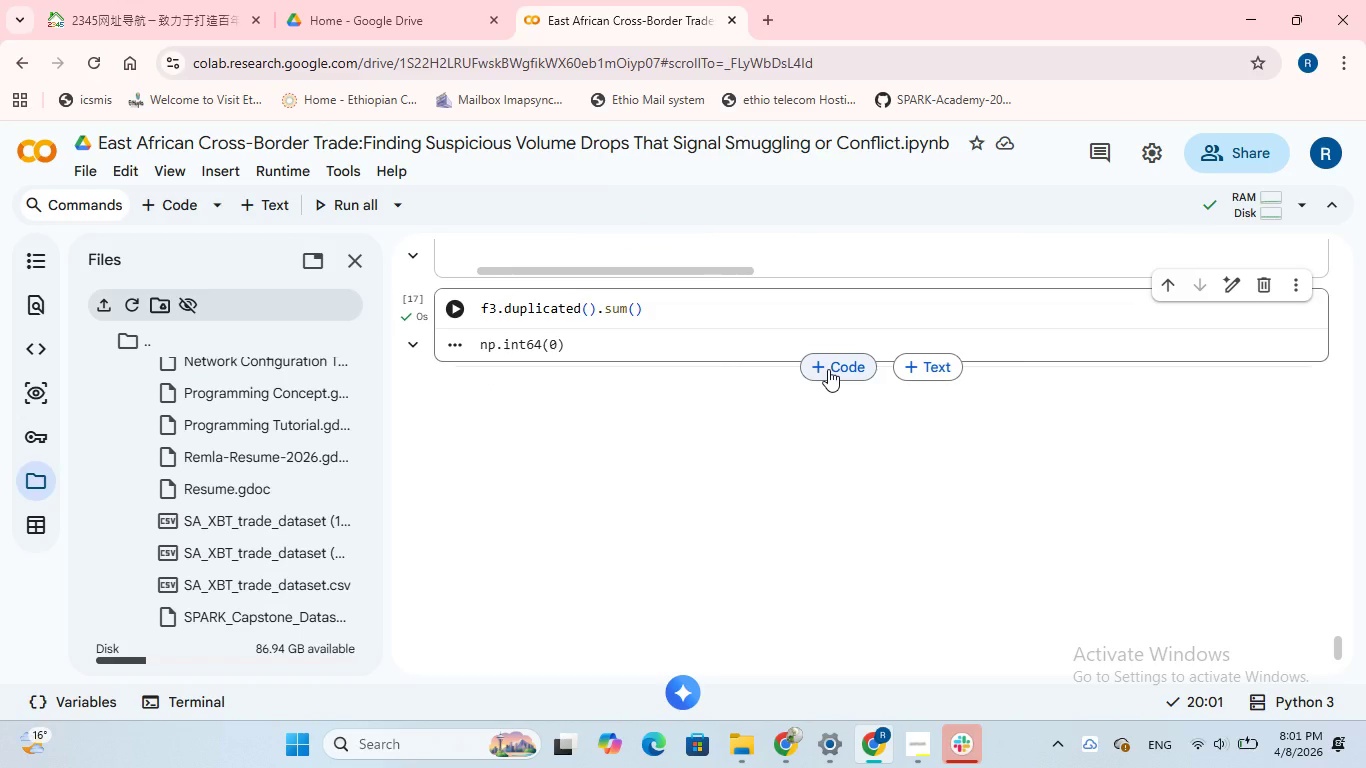 
left_click([828, 369])
 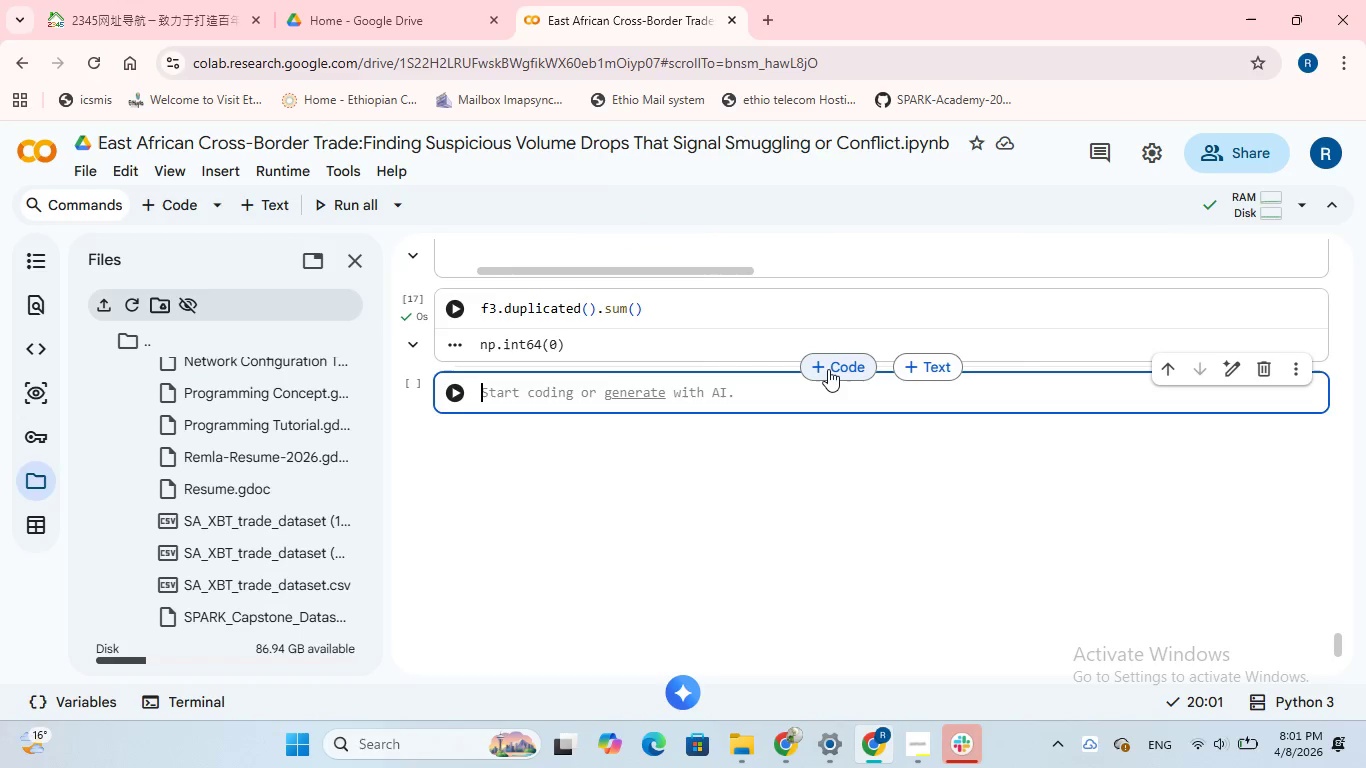 
type(f3.isnull()
 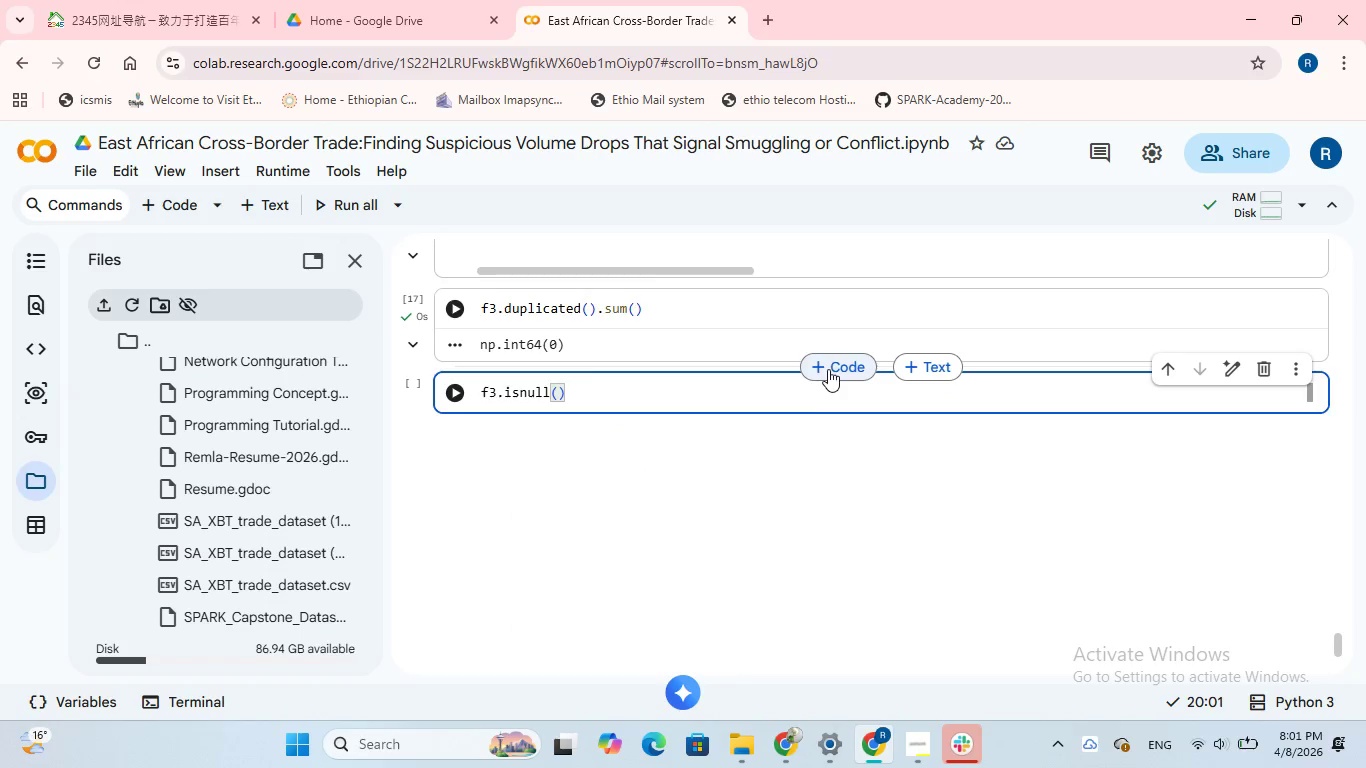 
key(ArrowRight)
 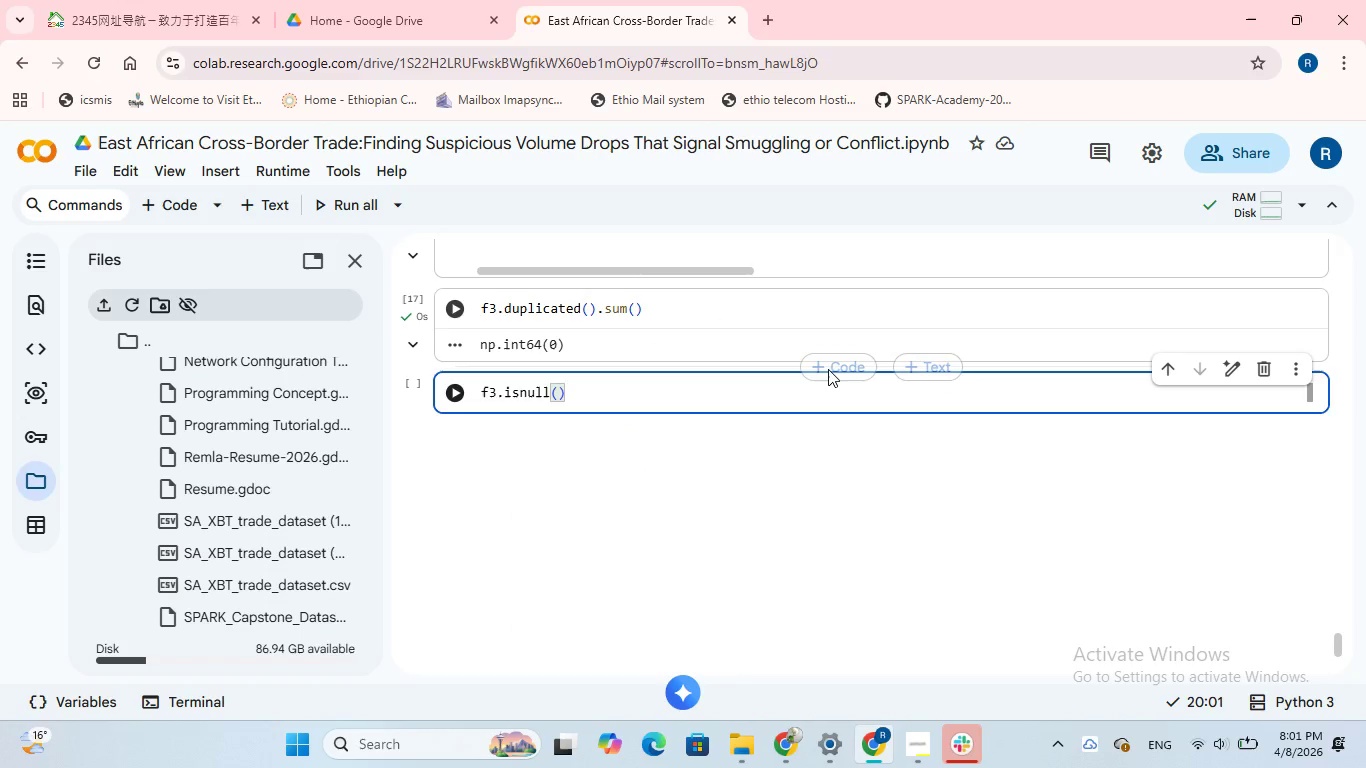 
type(.sum()
 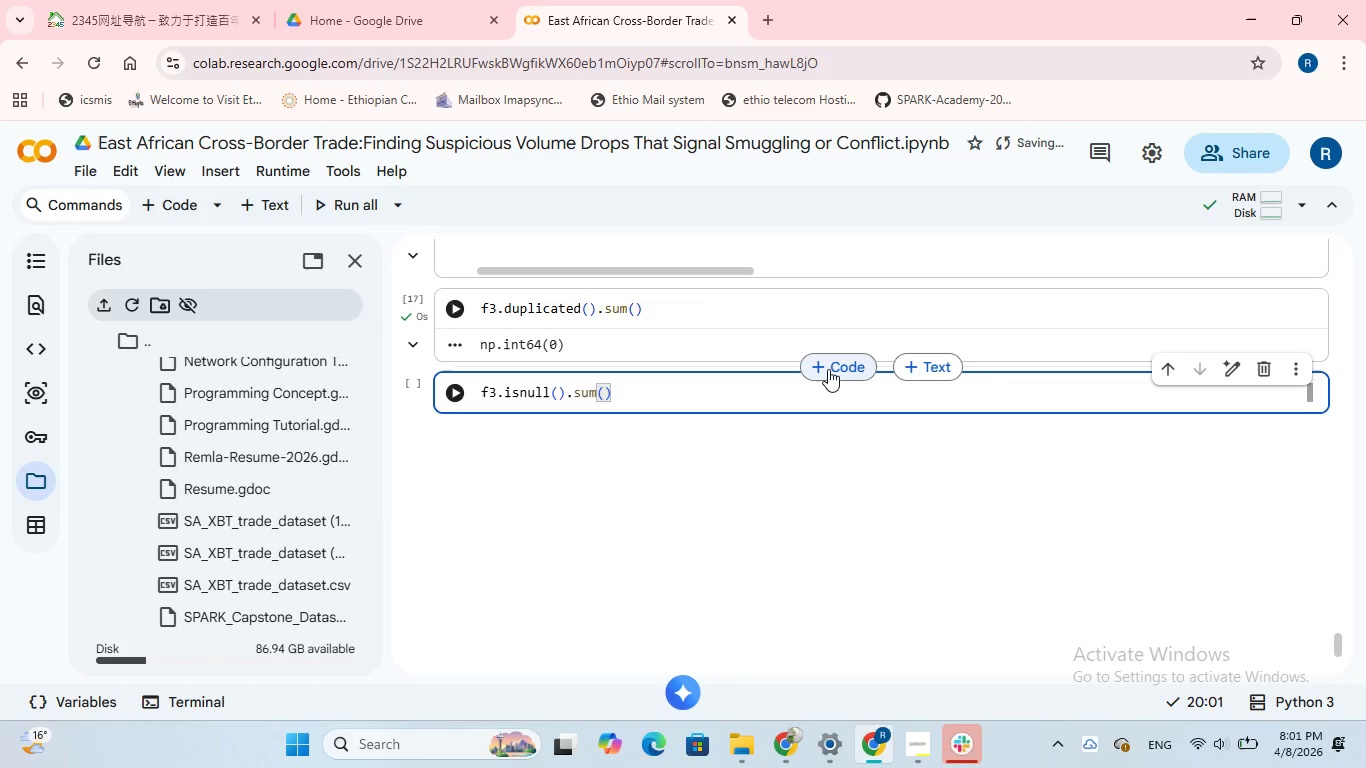 
left_click([461, 388])
 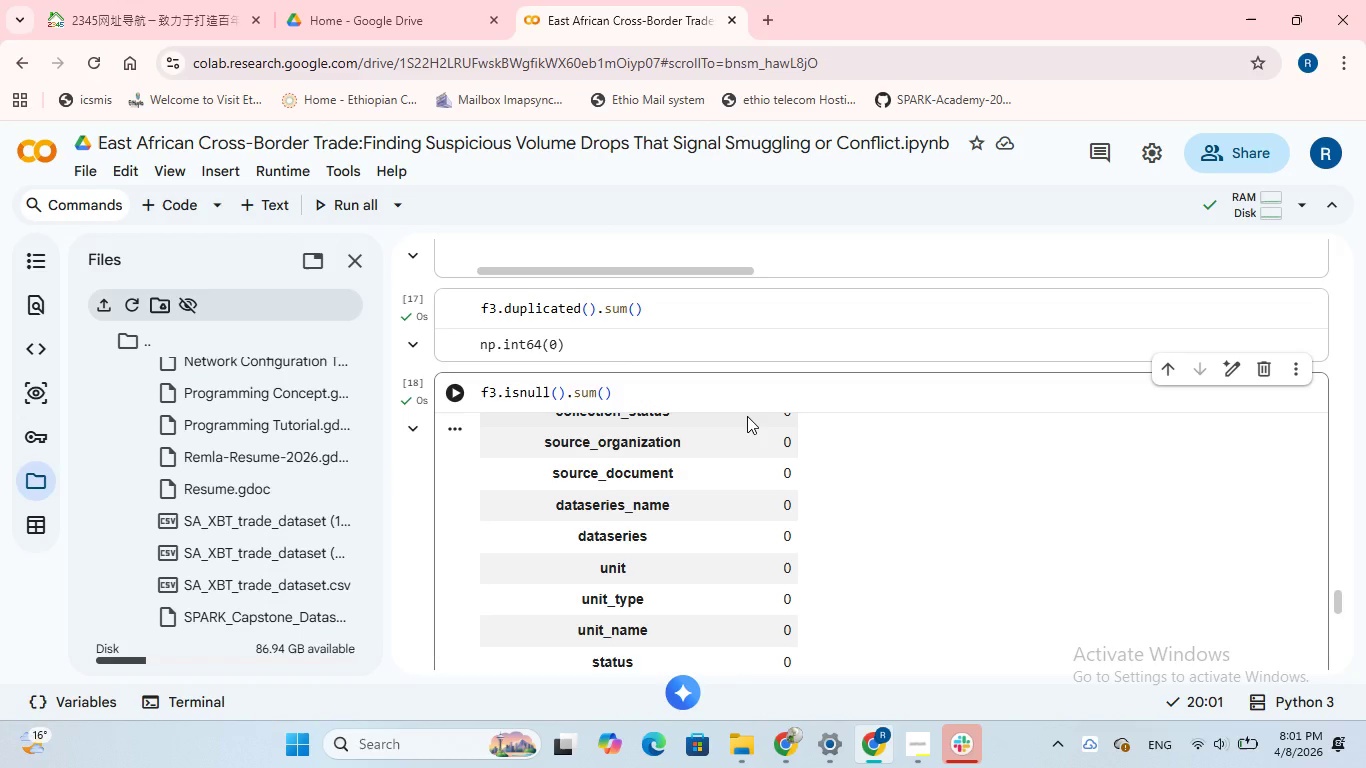 
scroll: coordinate [877, 420], scroll_direction: down, amount: 10.0
 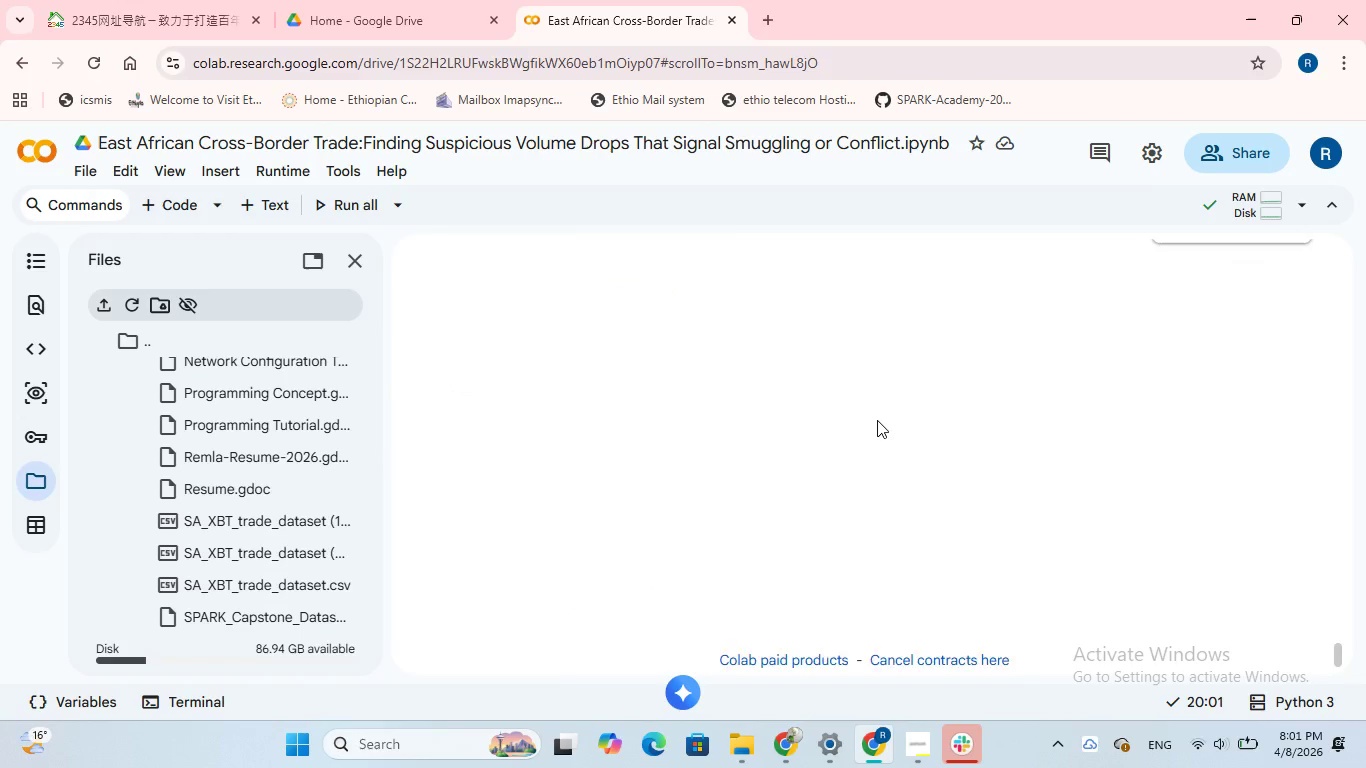 
scroll: coordinate [877, 420], scroll_direction: up, amount: 2.0
 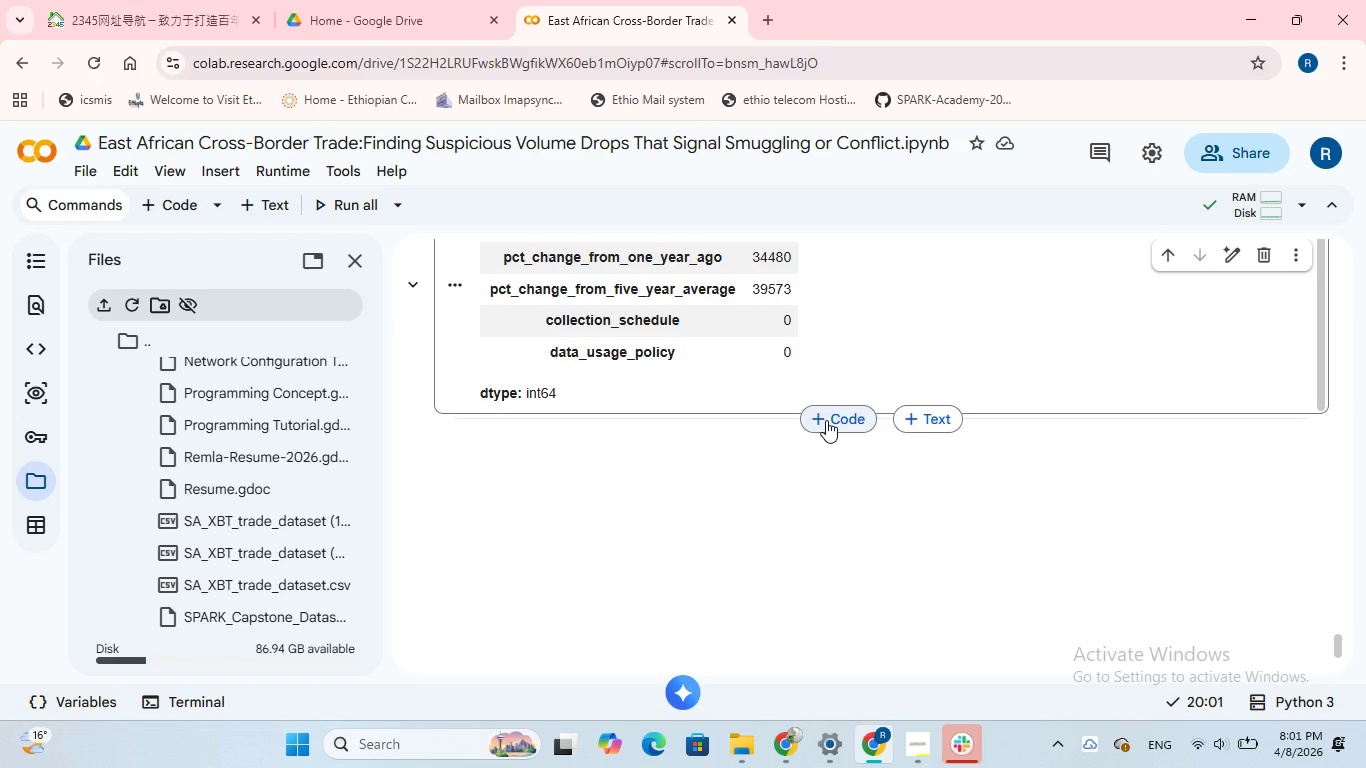 
left_click([826, 420])
 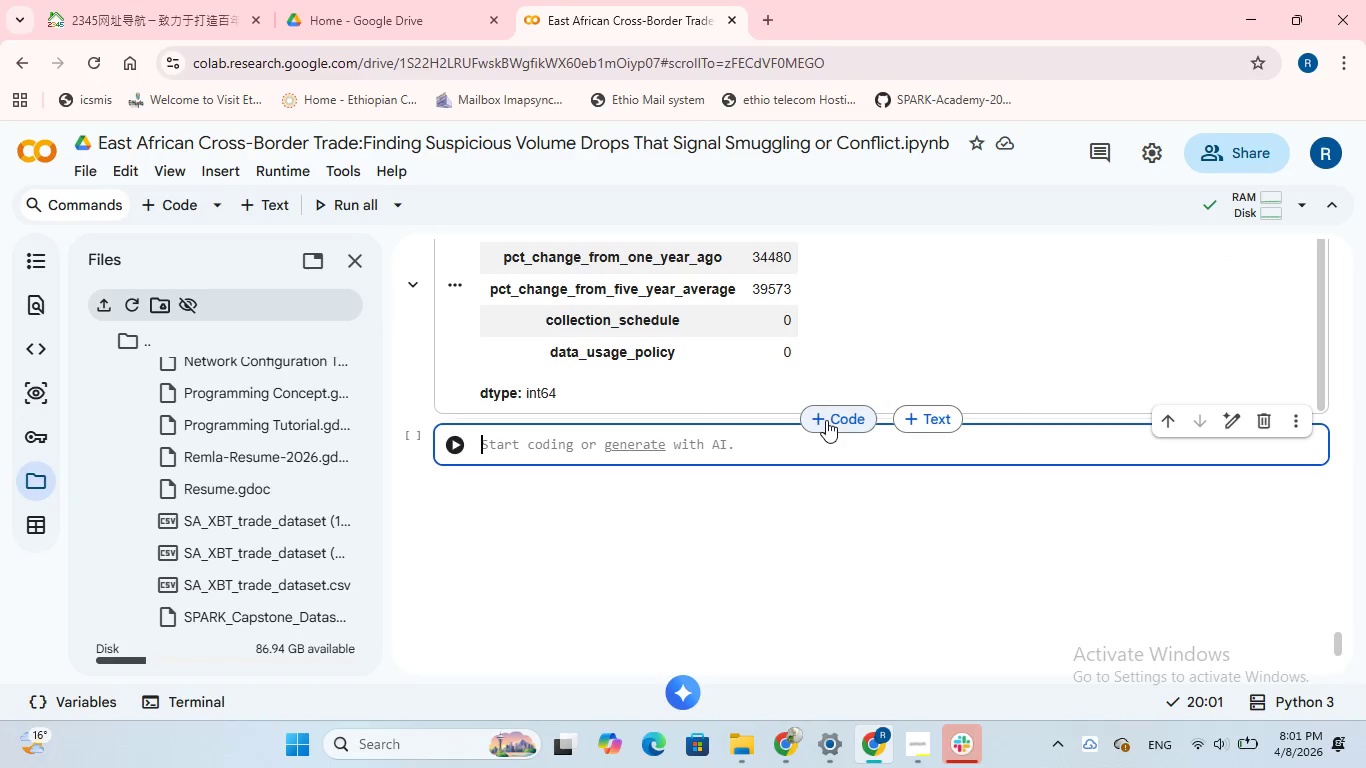 
key(Shift+3)
 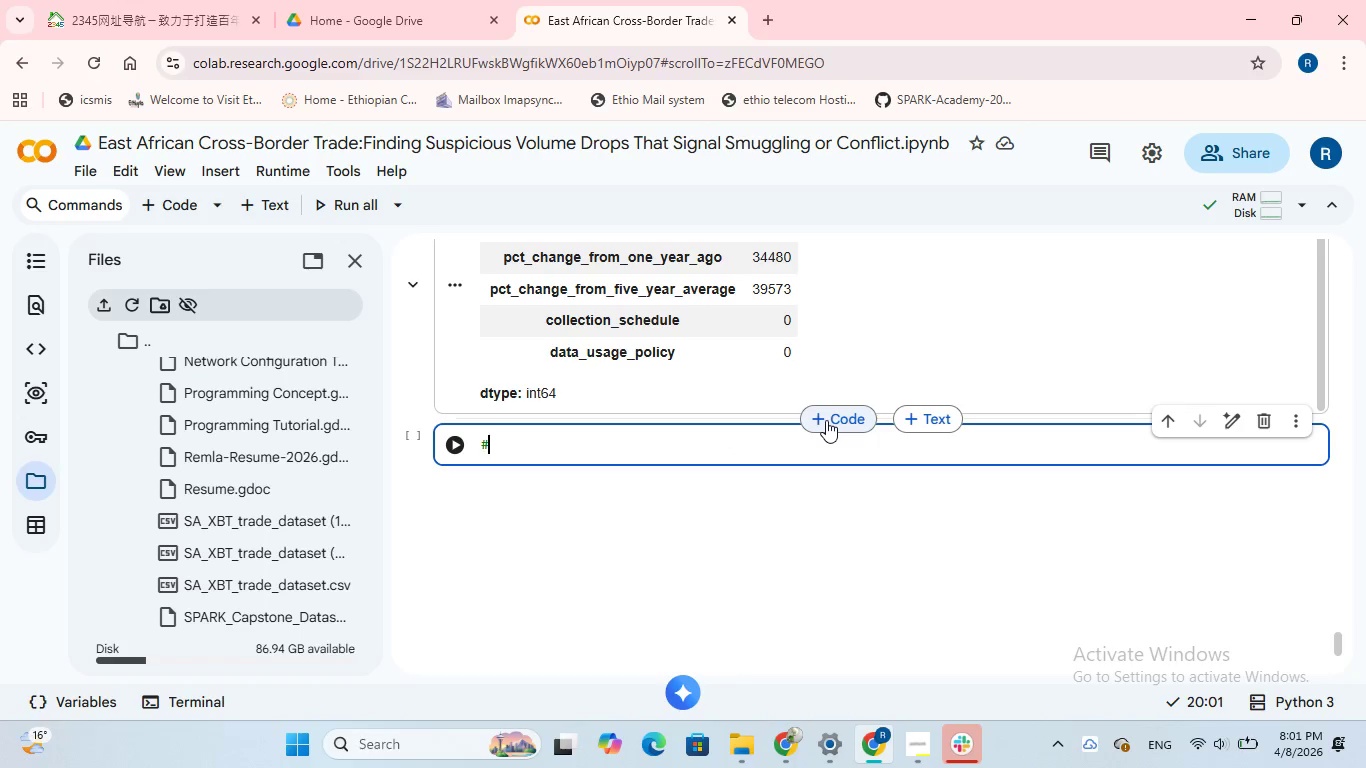 
type(ALL HE ABOVE THREE DATASETS HAVE HE SAME COLUMN NAMES)
 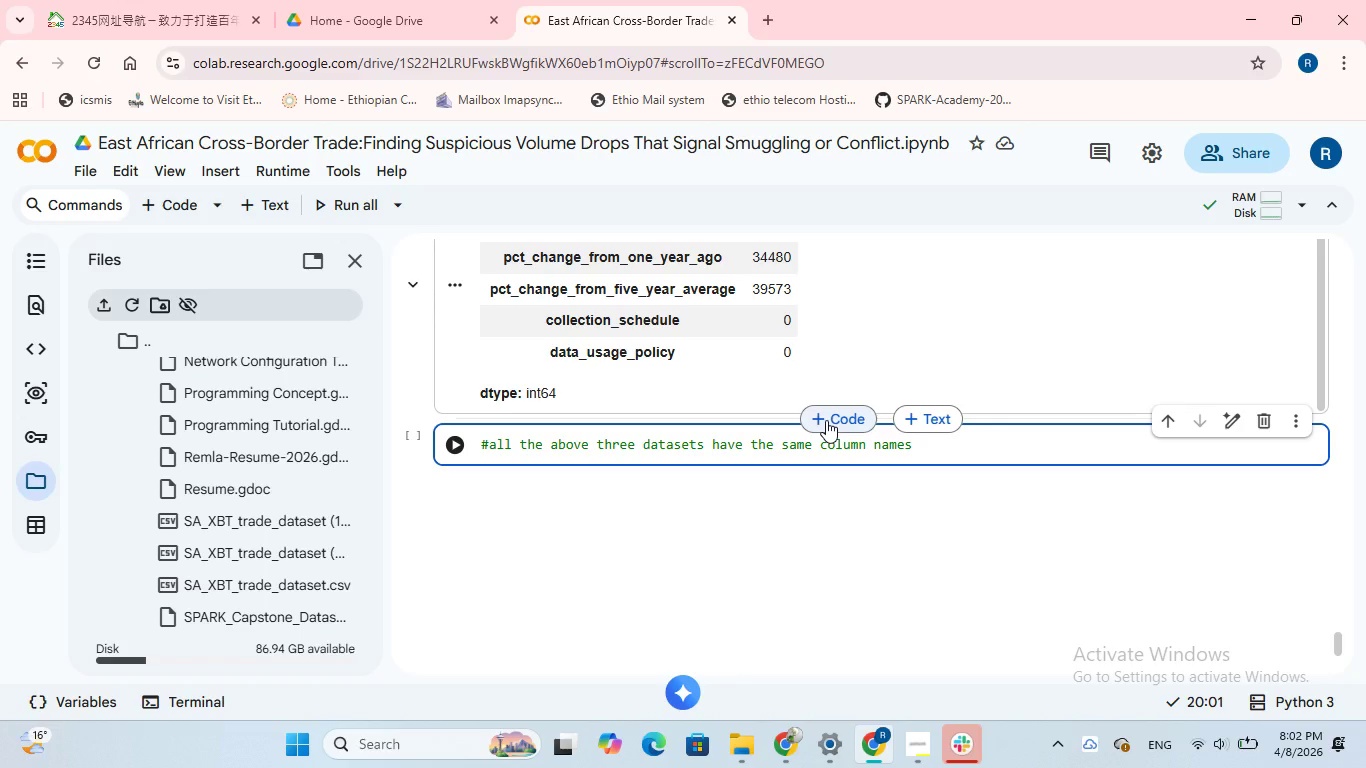 
type( WITH $^ COLUMNS)
 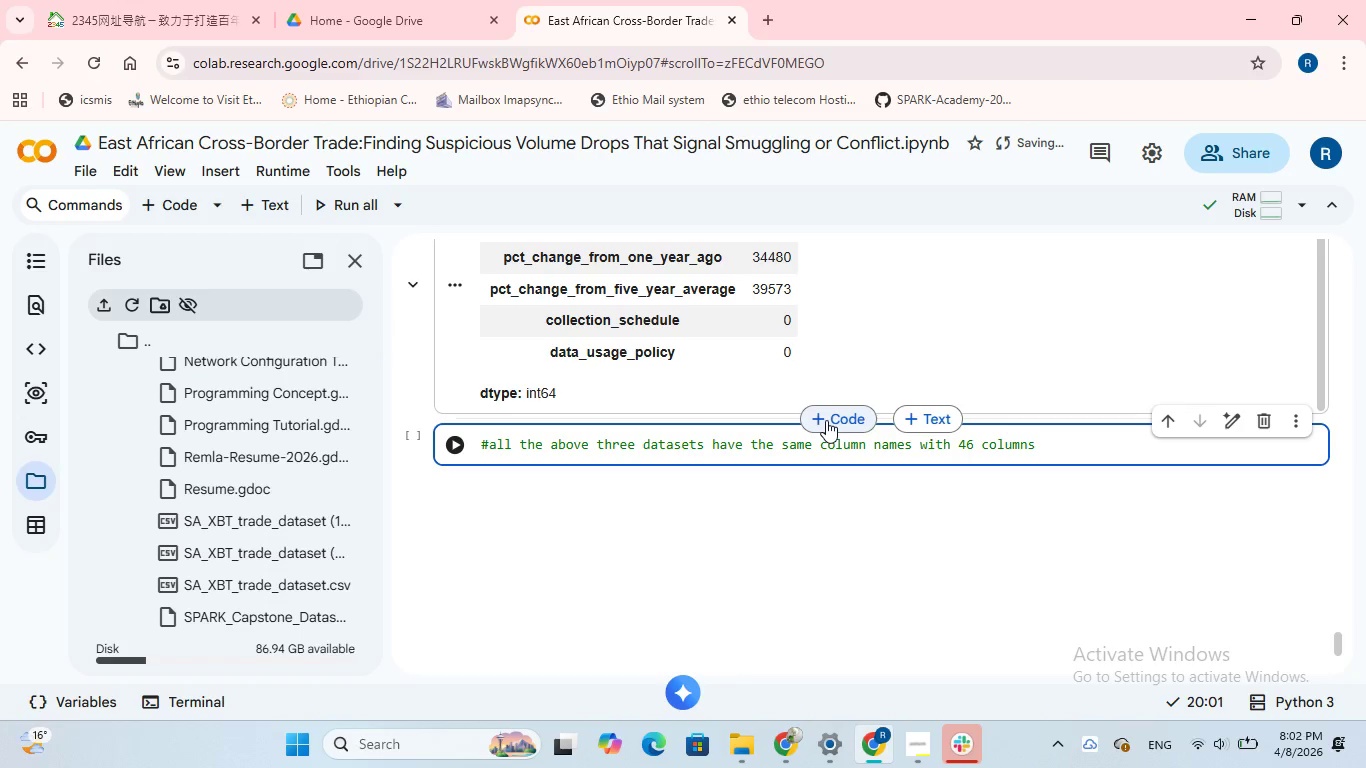 
key(Shift+Enter)
 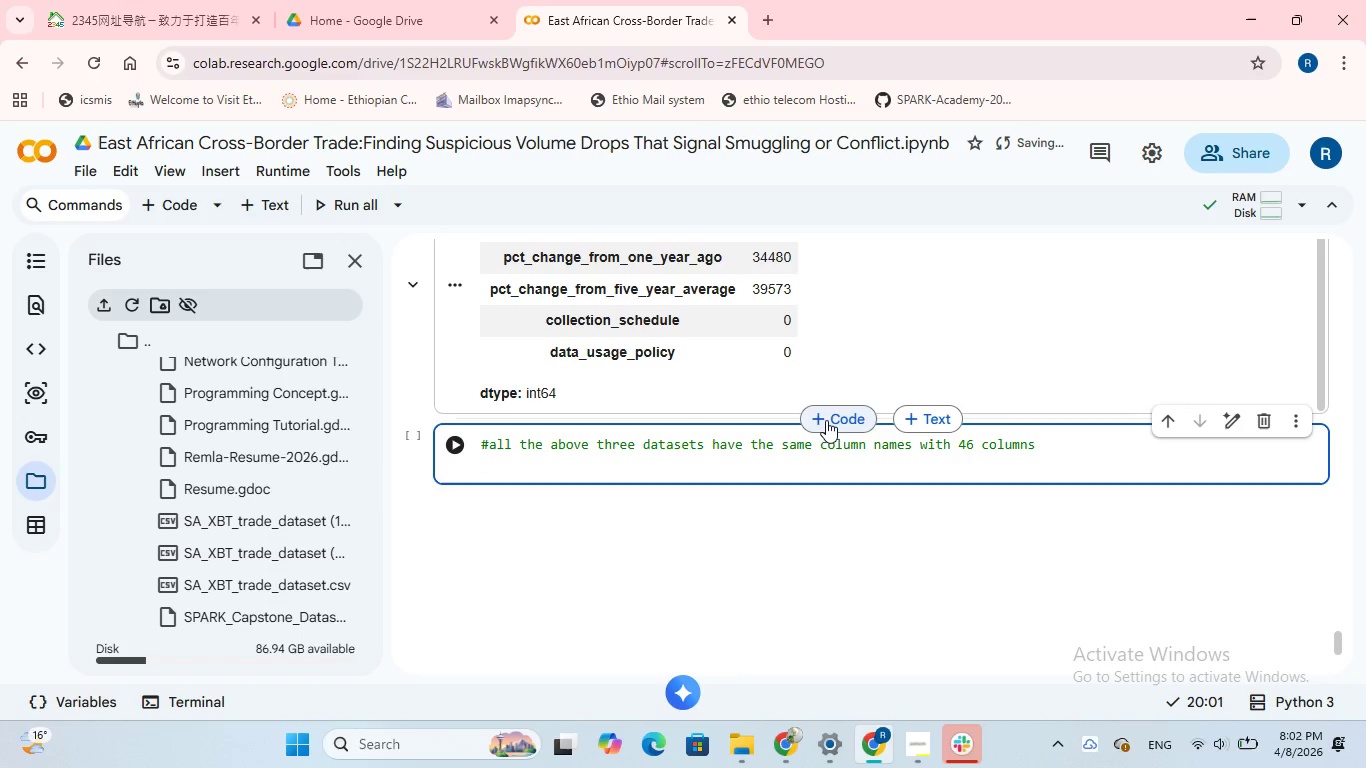 
type(#concat all three datast in to one )
 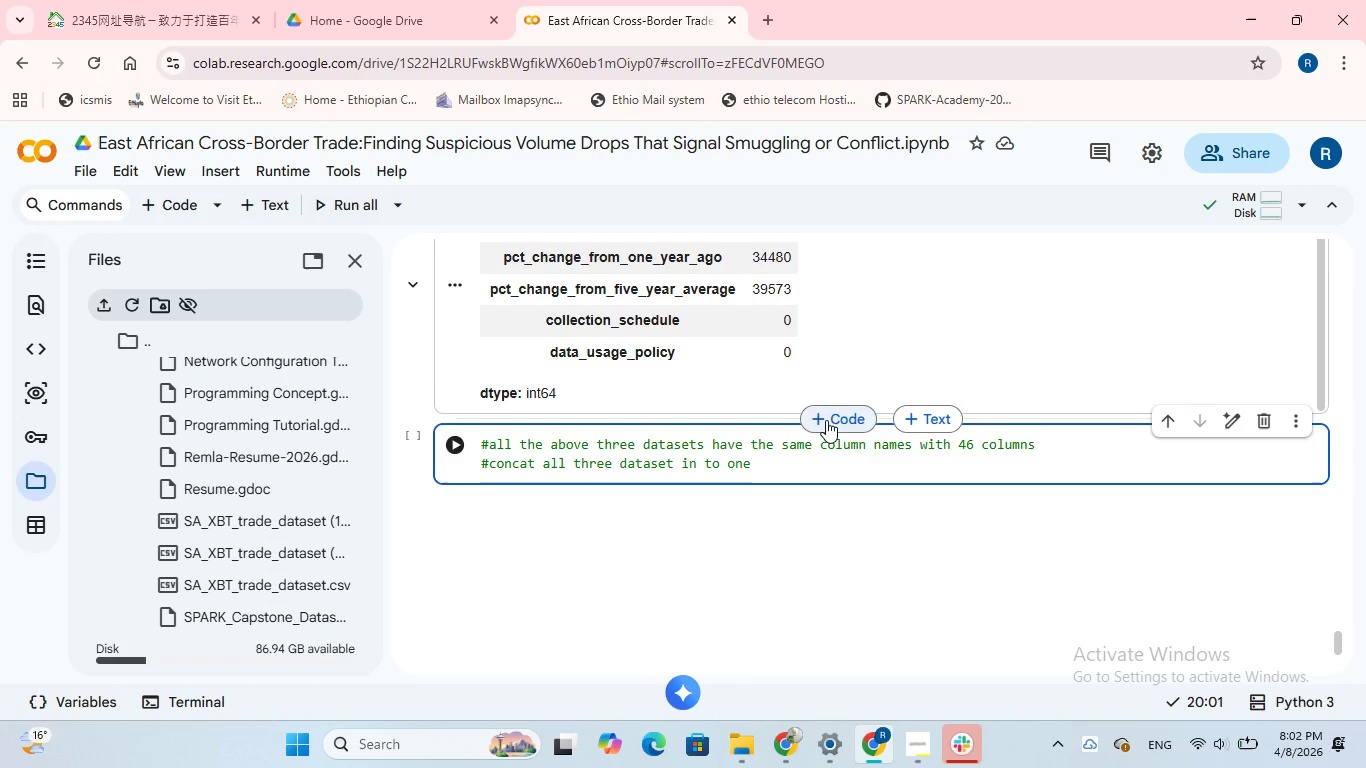 
type(large dataset)
 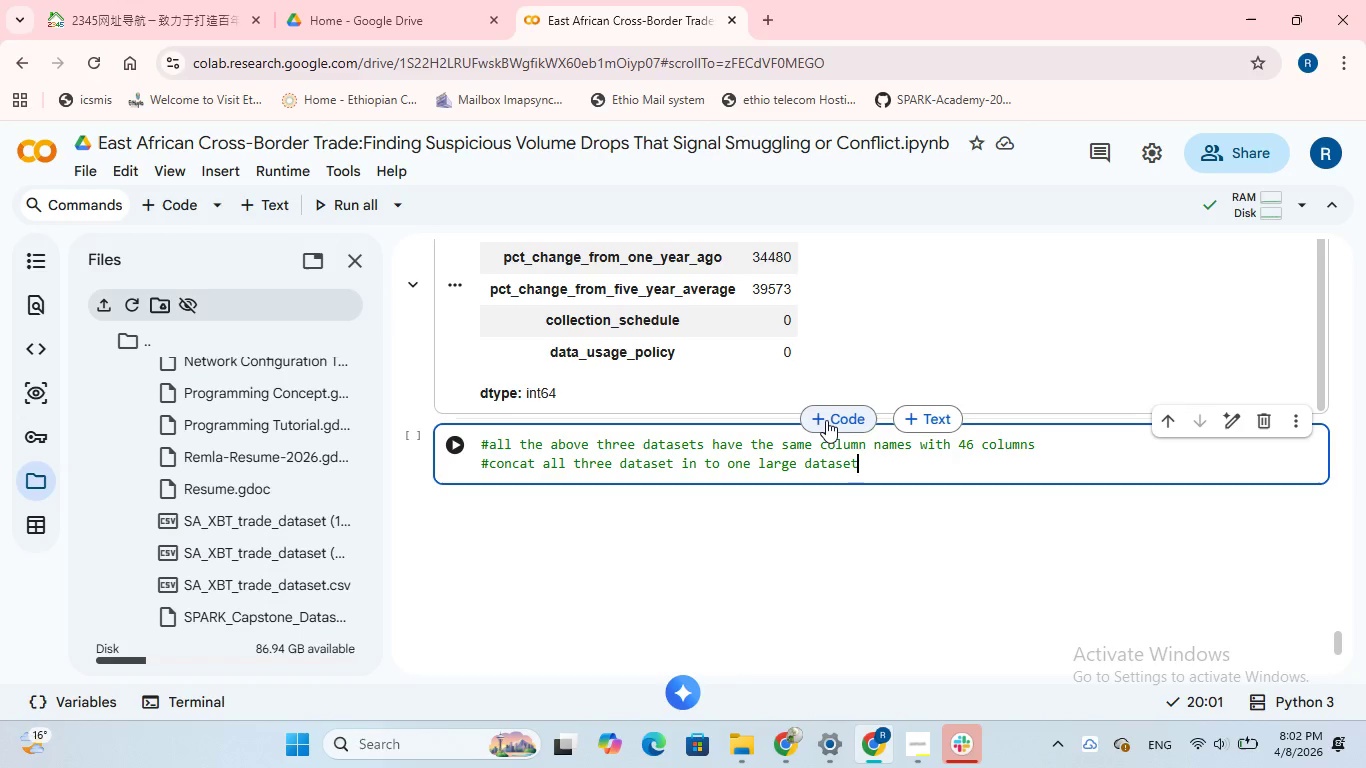 
key(Enter)
 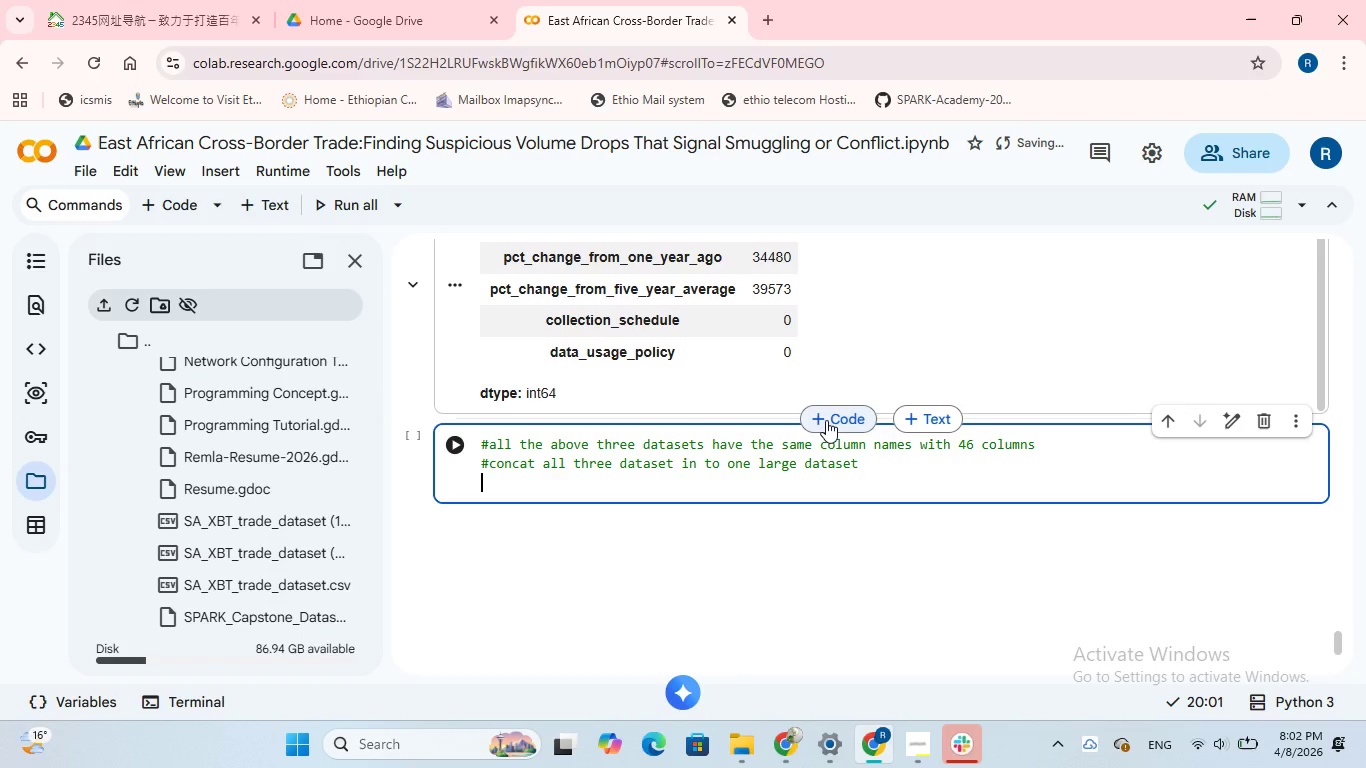 
type(totalData)
key(Backspace)
key(Backspace)
key(Backspace)
key(Backspace)
key(Backspace)
key(Backspace)
key(Backspace)
key(Backspace)
key(Backspace)
type(df = pd.concat([f1,f2,f3)
 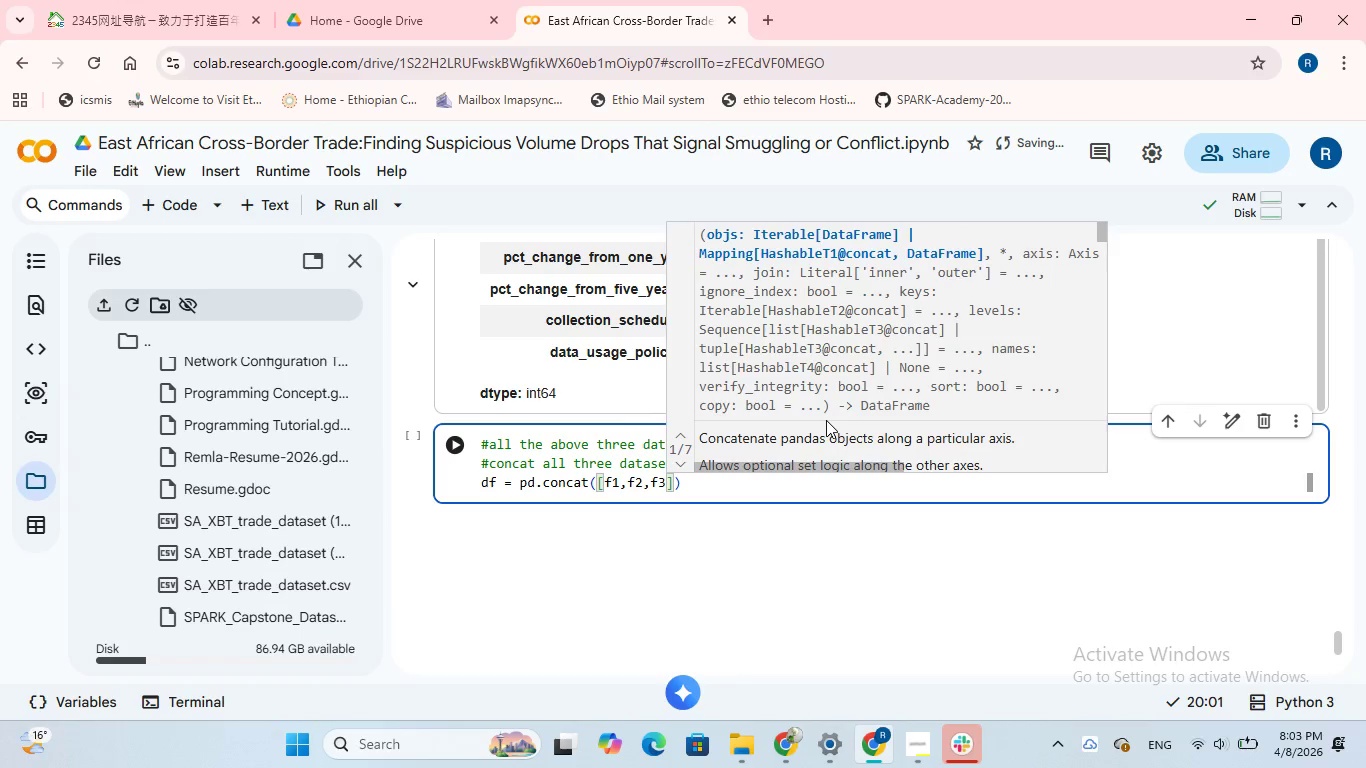 
key(ArrowRight)
 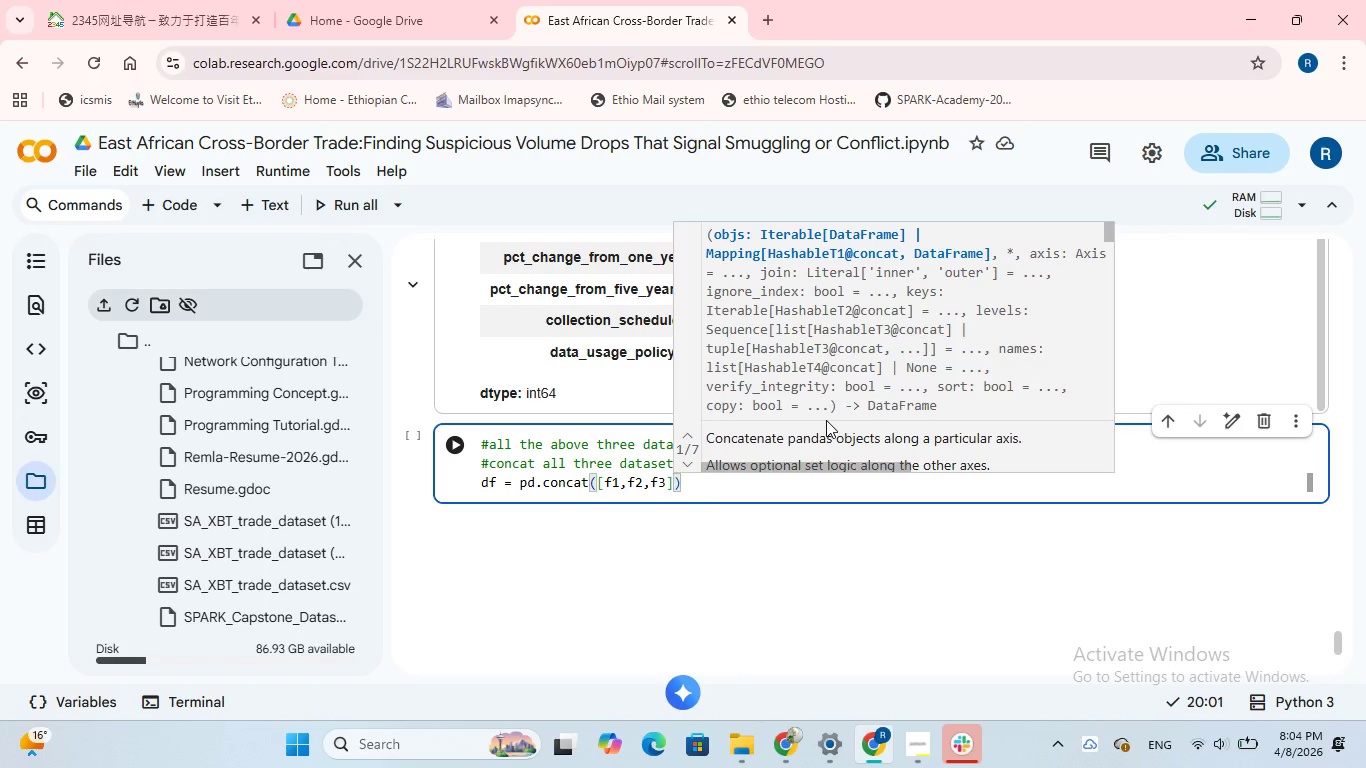 
wait(44.28)
 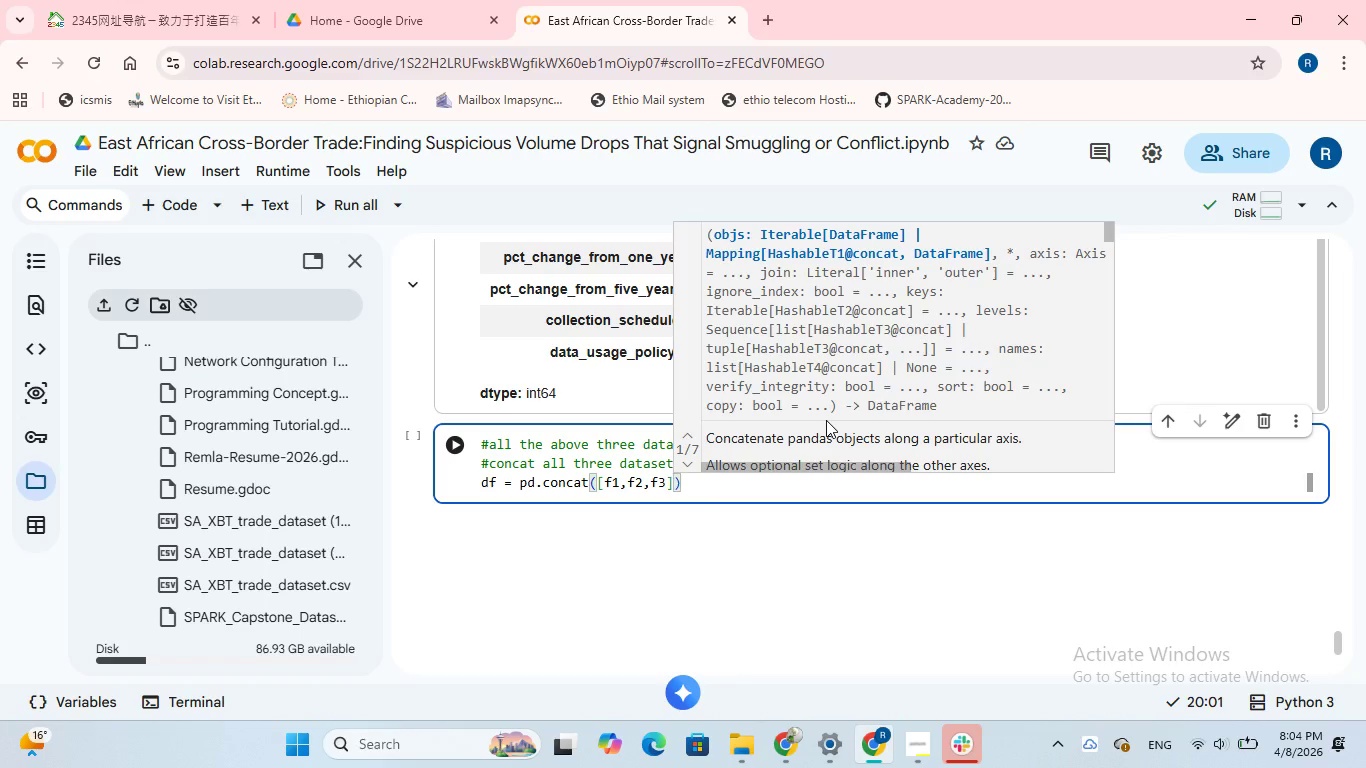 
type(, ignore)
 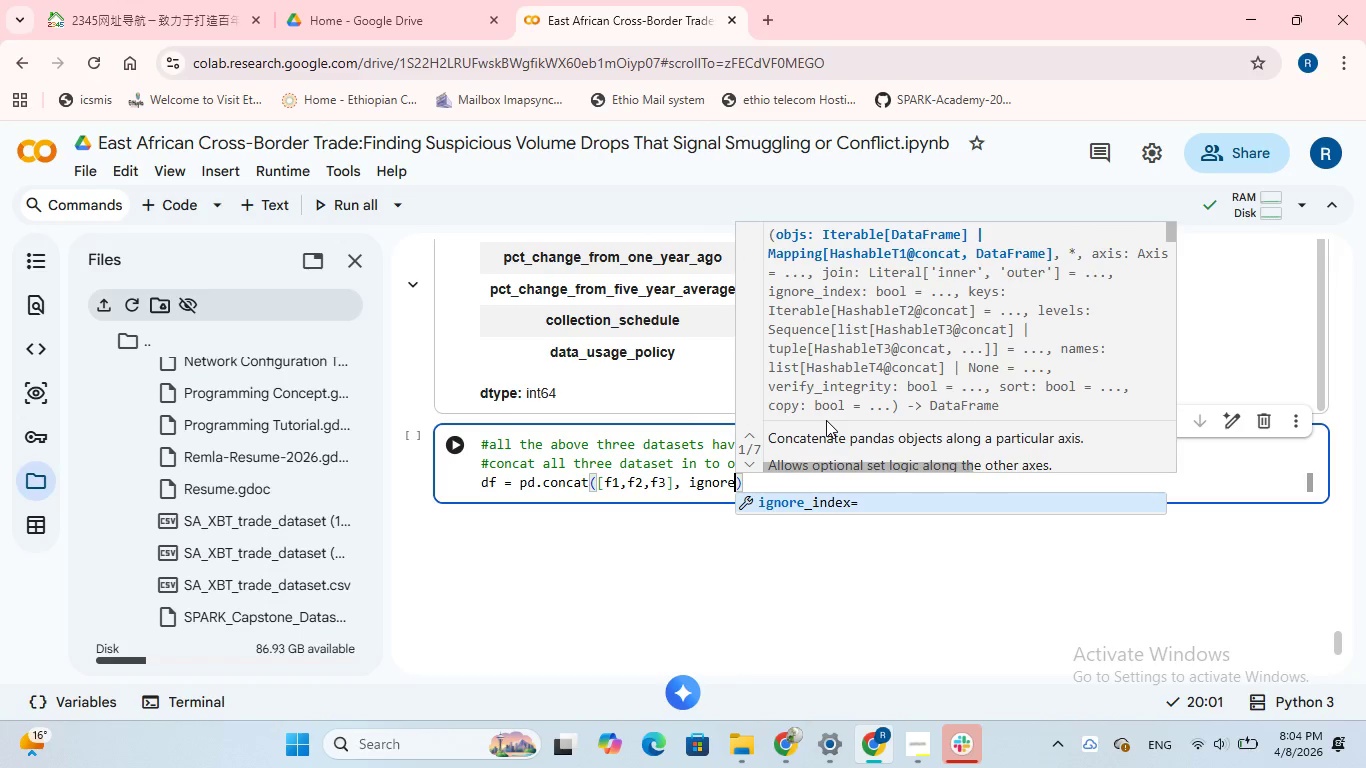 
wait(5.55)
 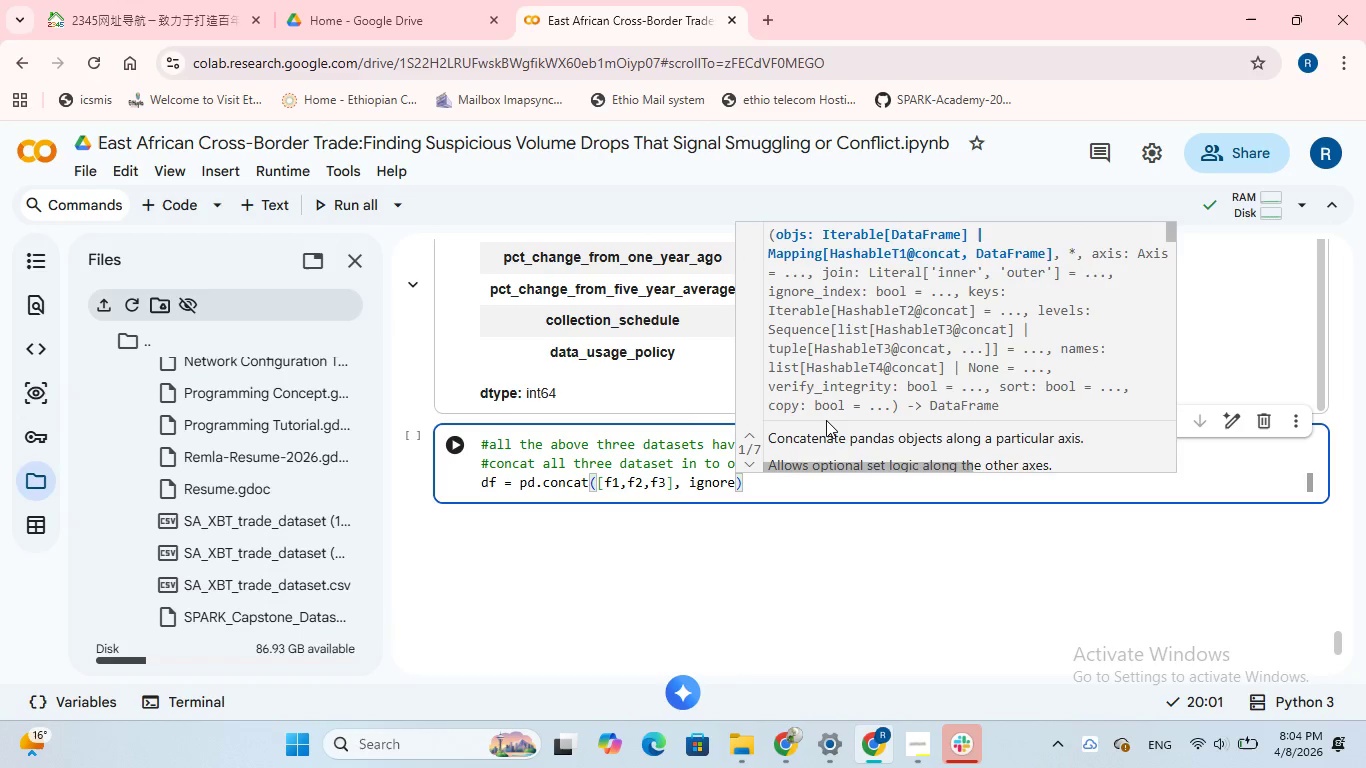 
left_click([823, 505])
 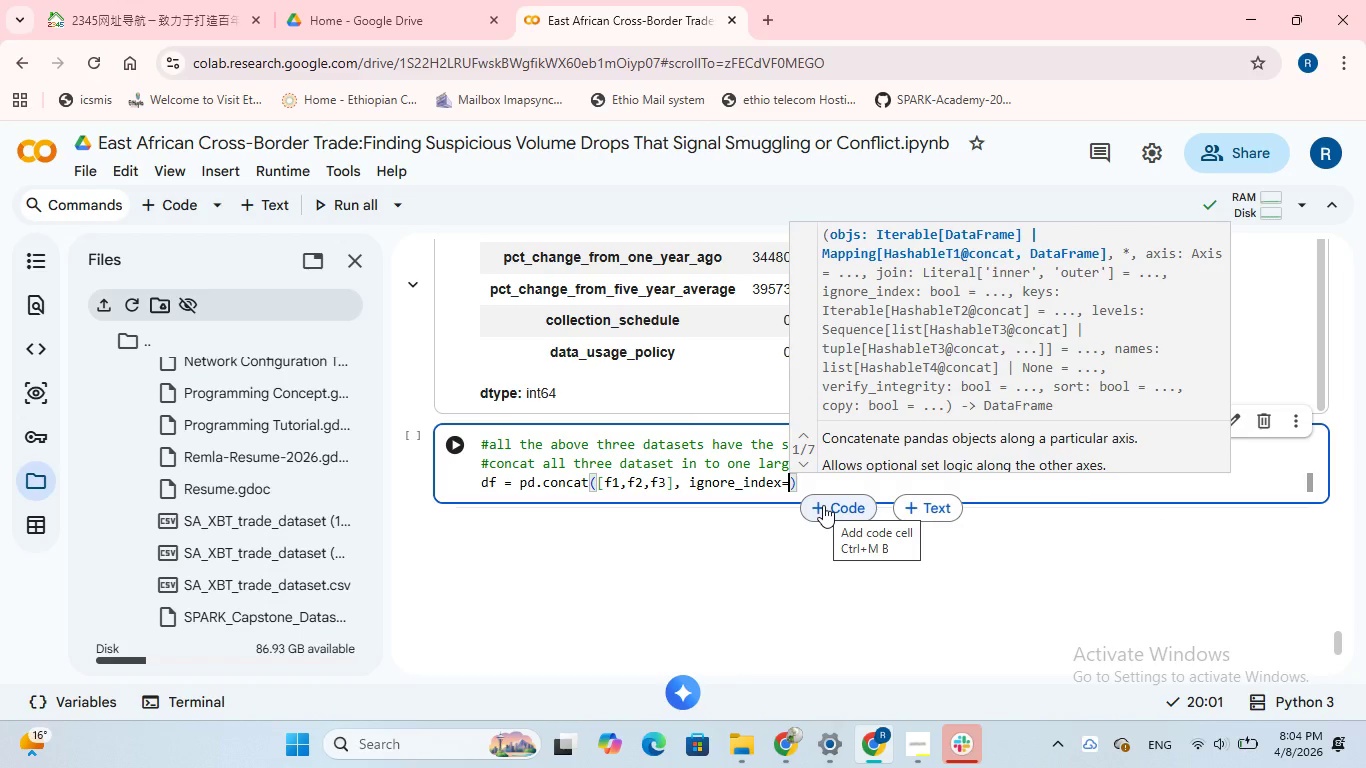 
key(CapsLock)
 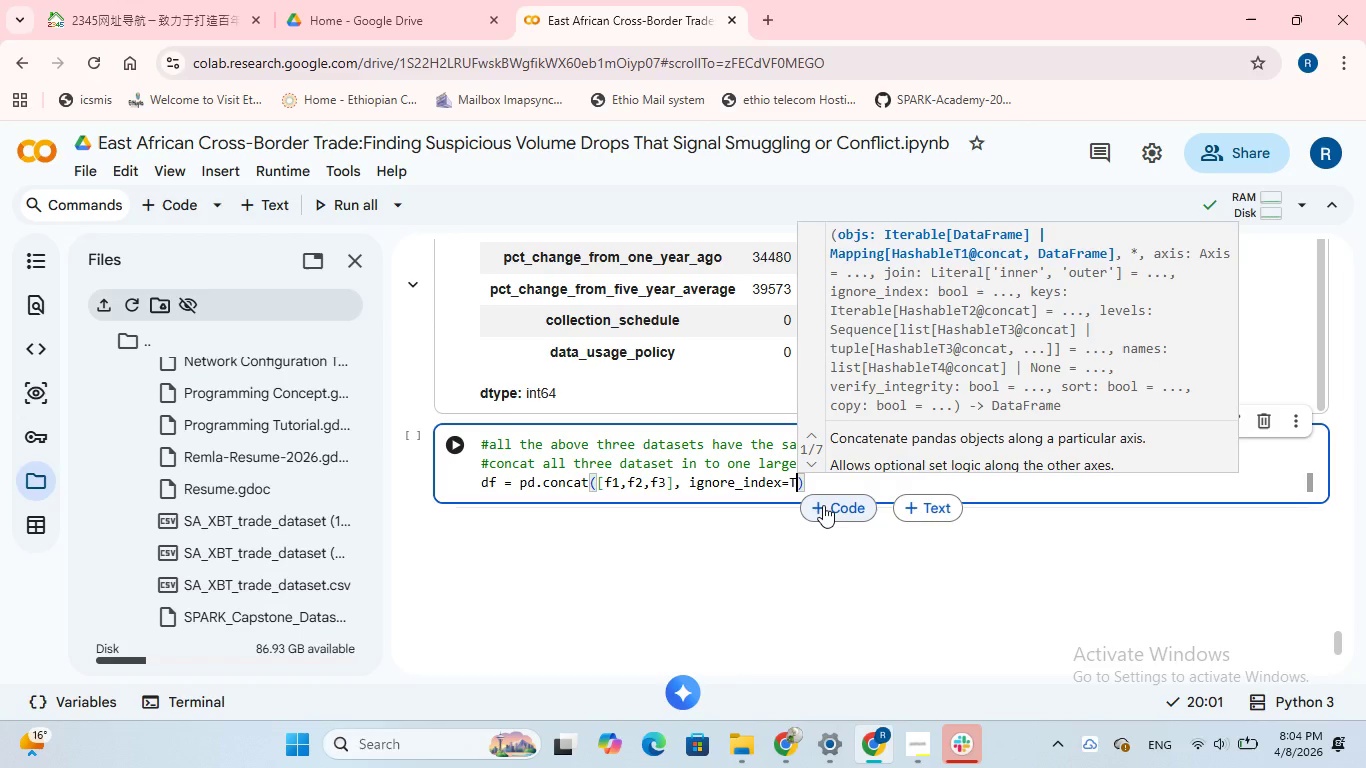 
key(T)
 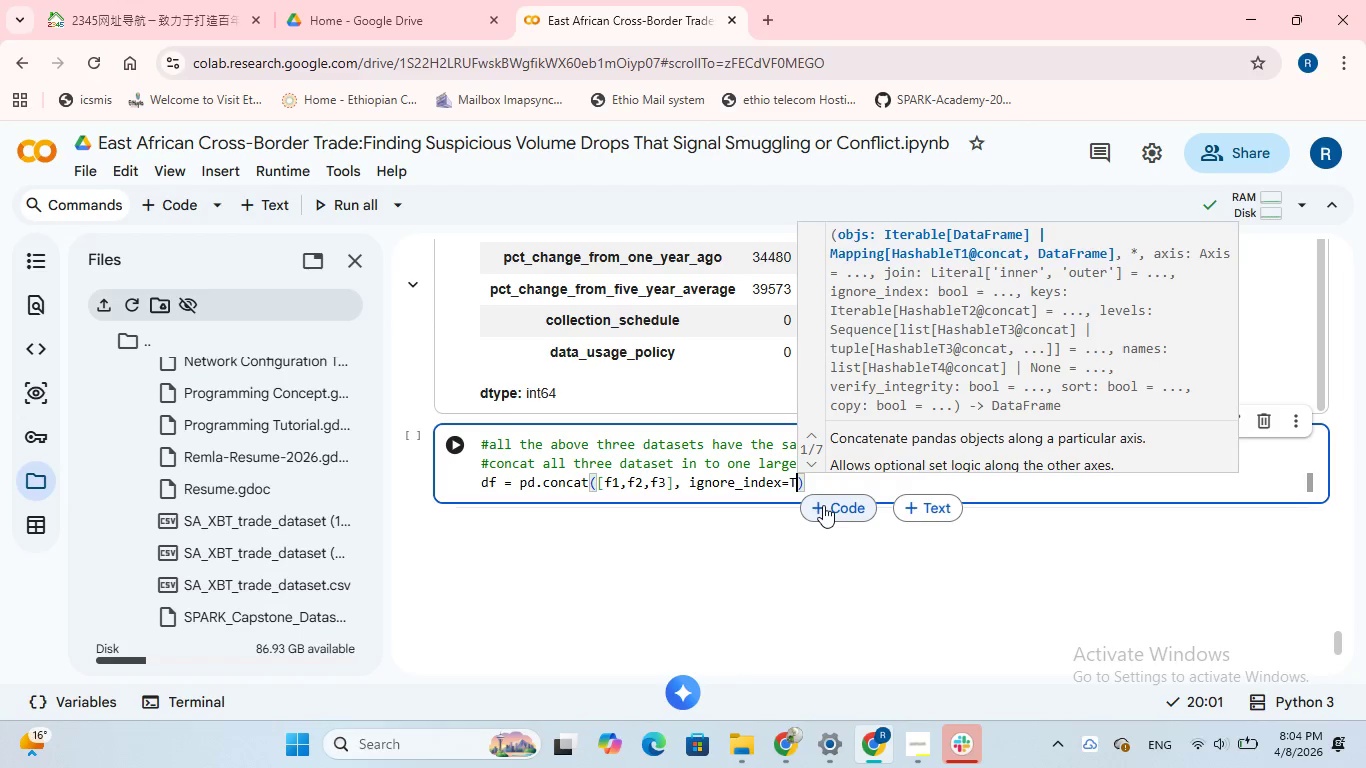 
key(CapsLock)
 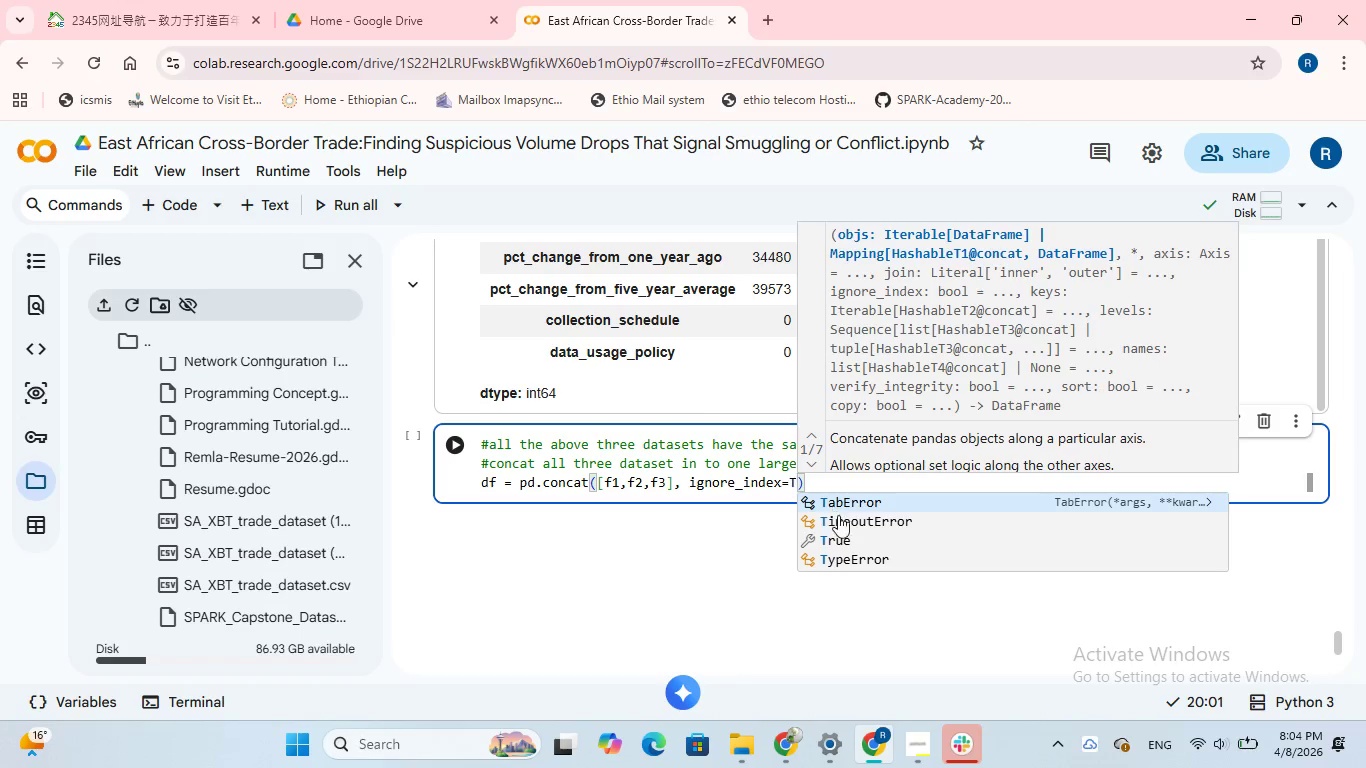 
left_click([838, 537])
 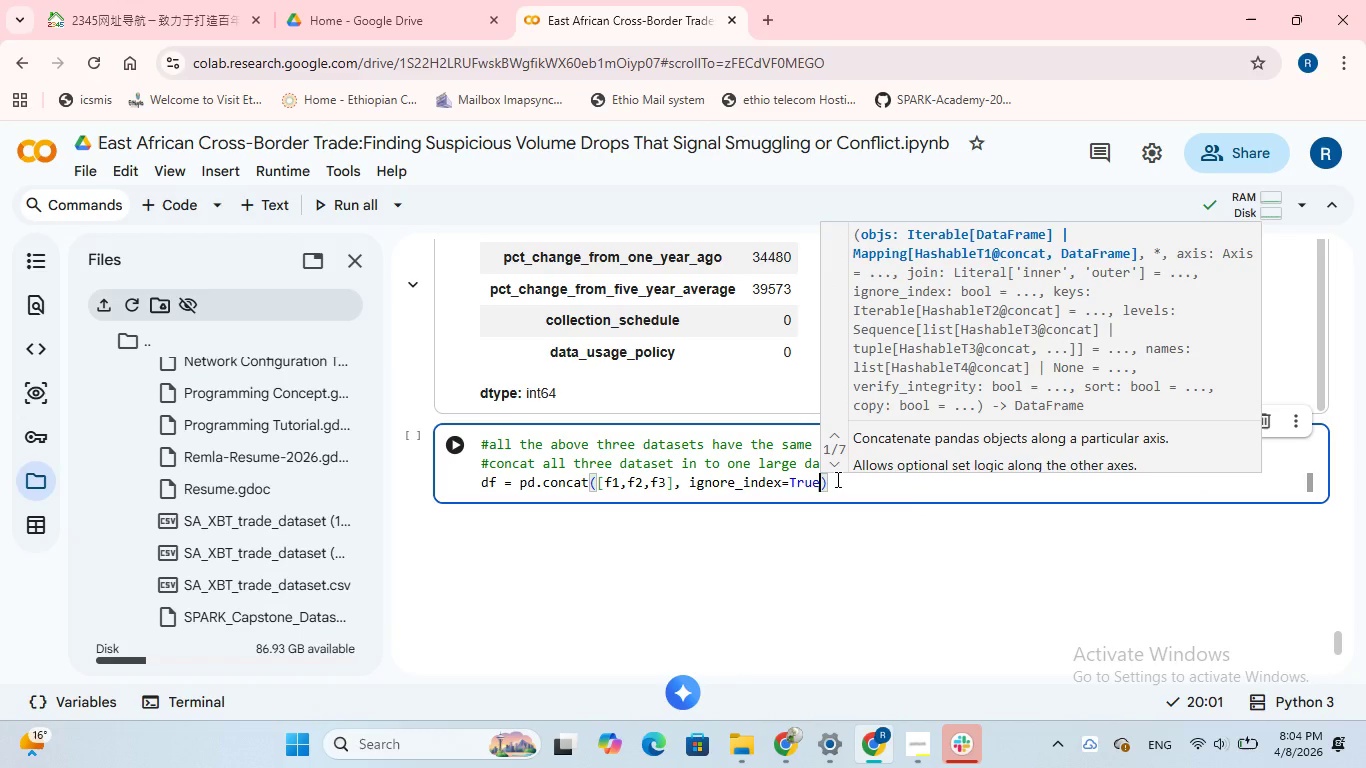 
left_click([836, 479])
 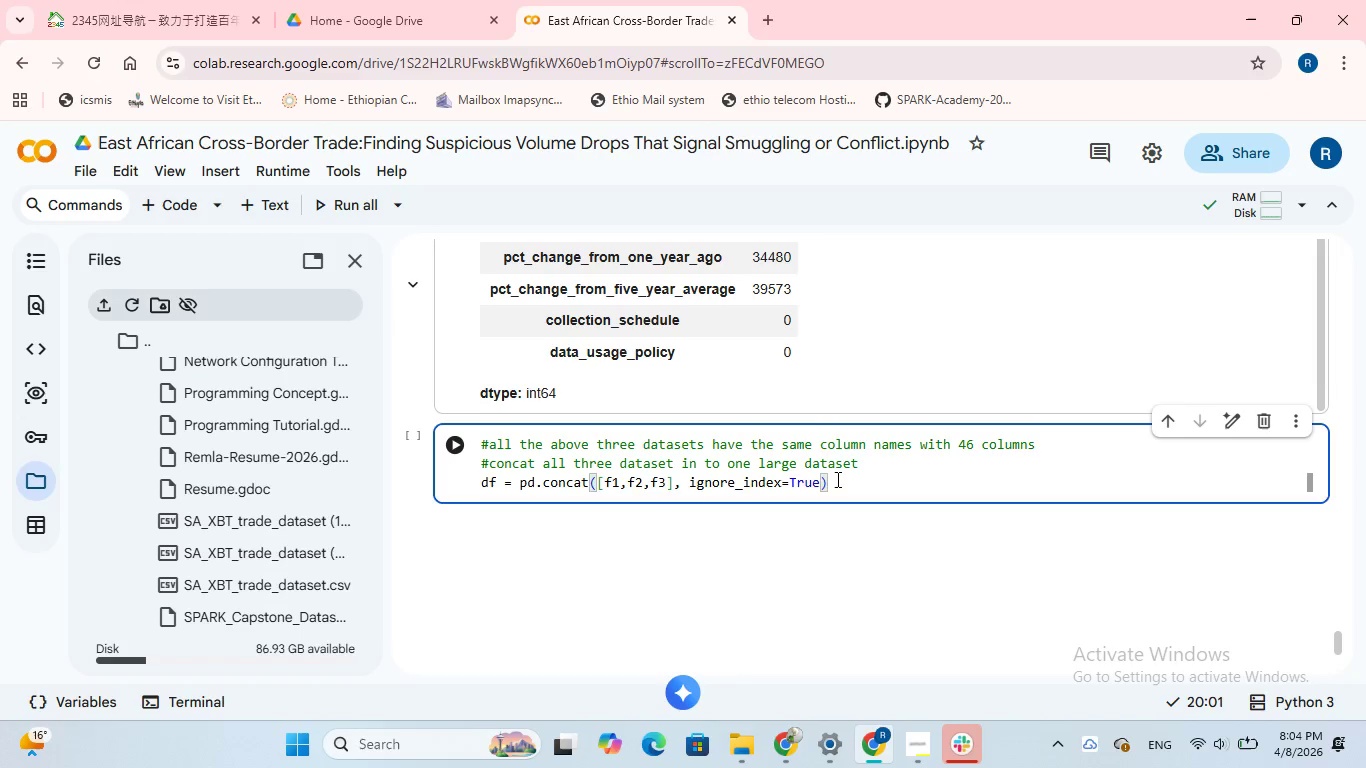 
key(Enter)
 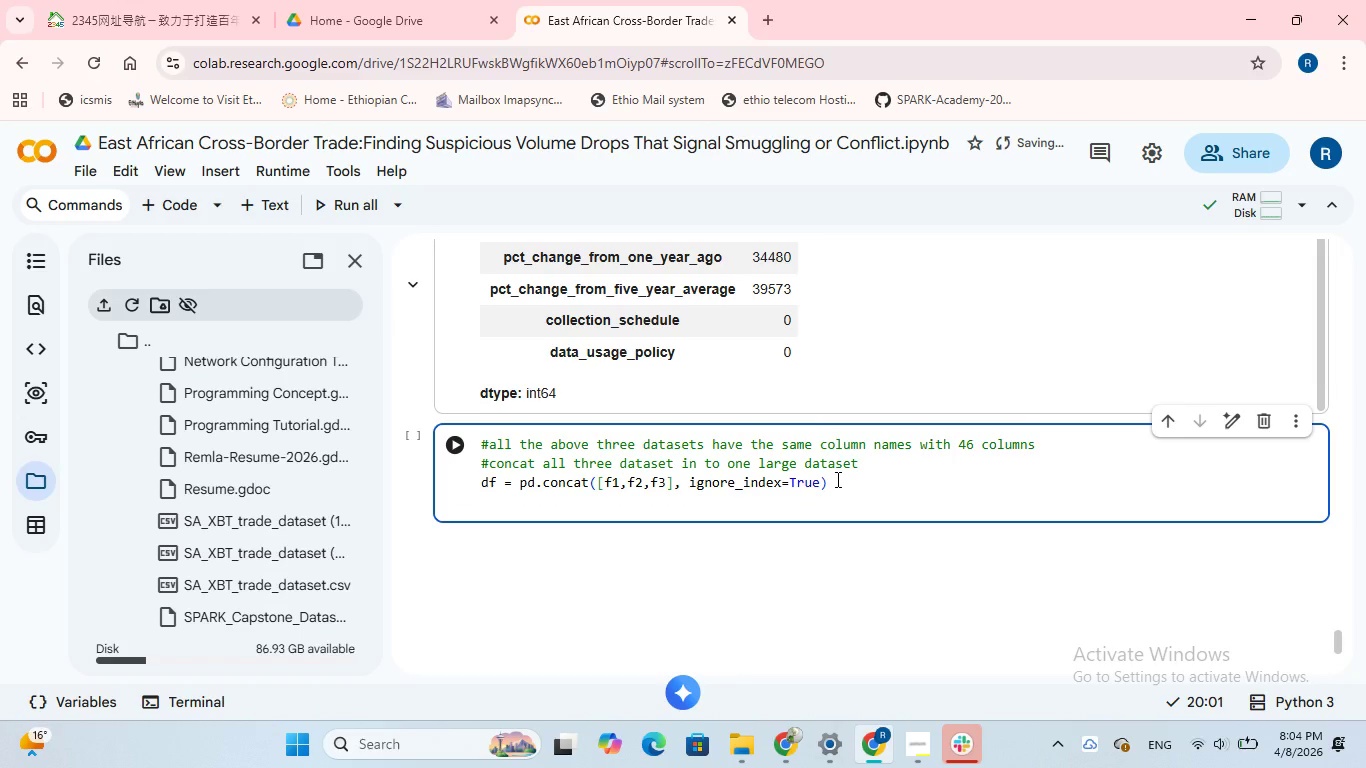 
type(print(f"Total dataset:[)
key(Backspace)
type({df.columns)
 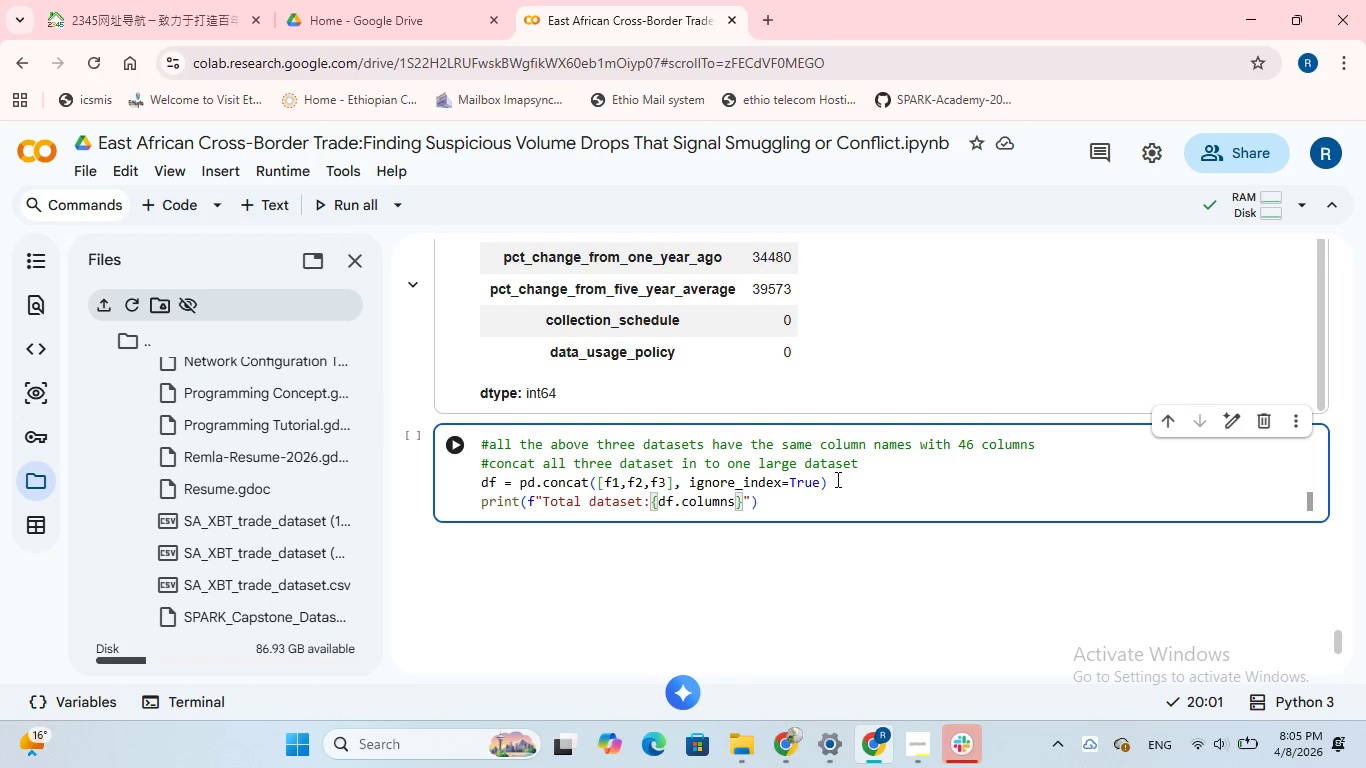 
left_click([449, 441])
 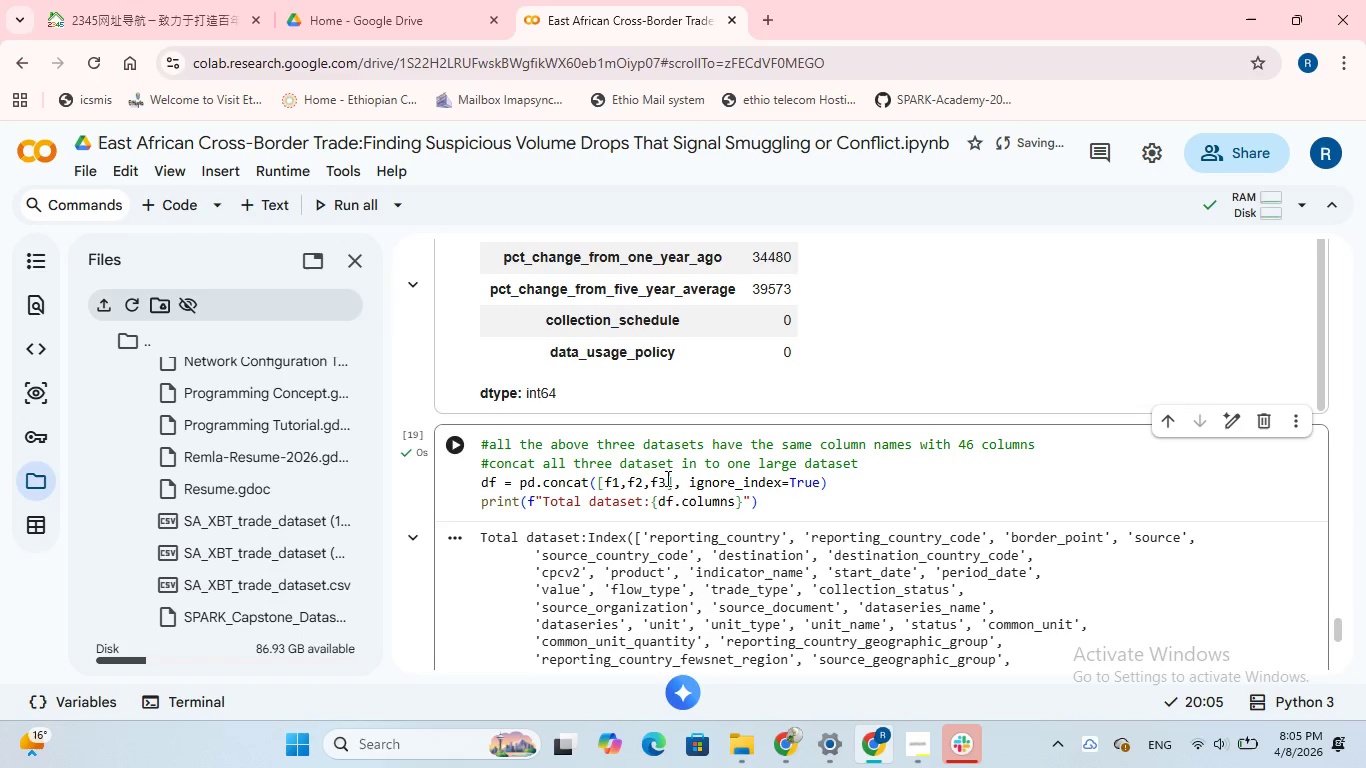 
scroll: coordinate [666, 478], scroll_direction: down, amount: 2.0
 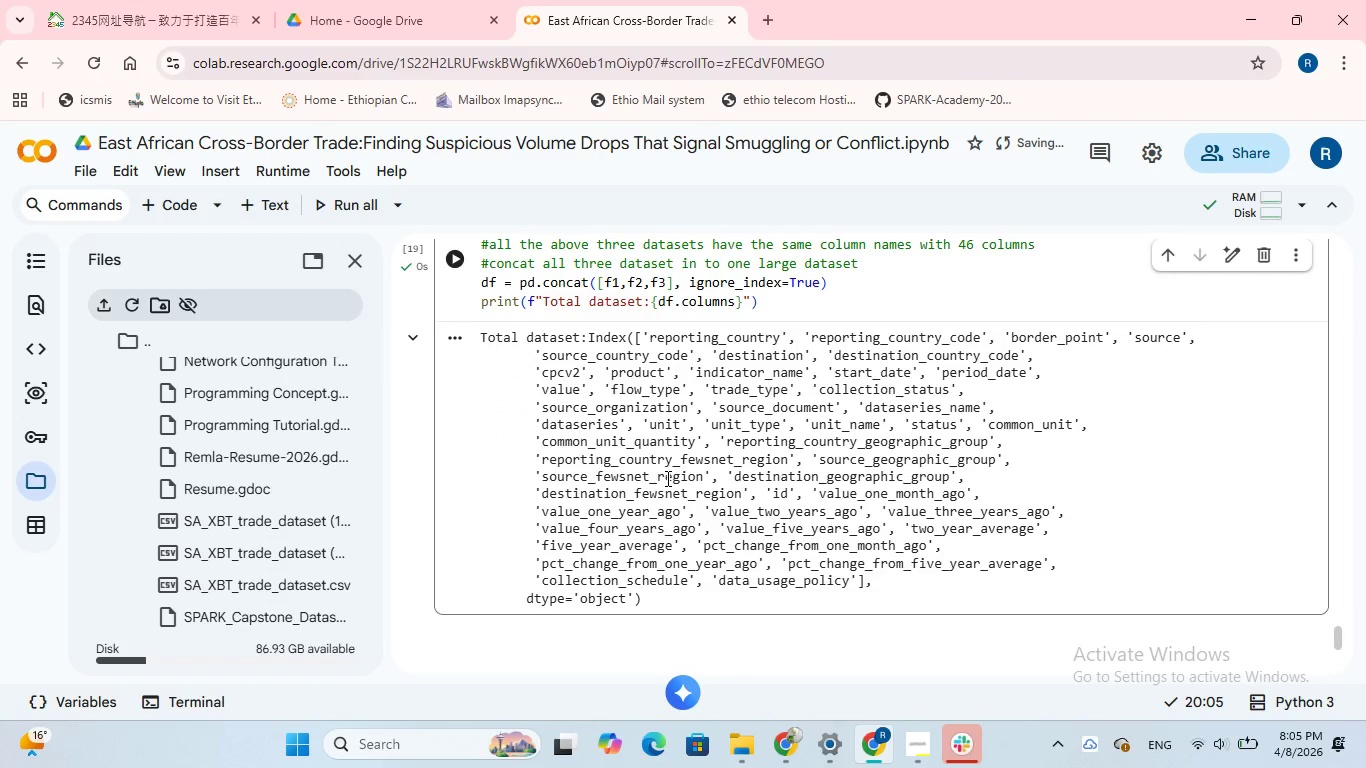 
scroll: coordinate [666, 478], scroll_direction: up, amount: 1.0
 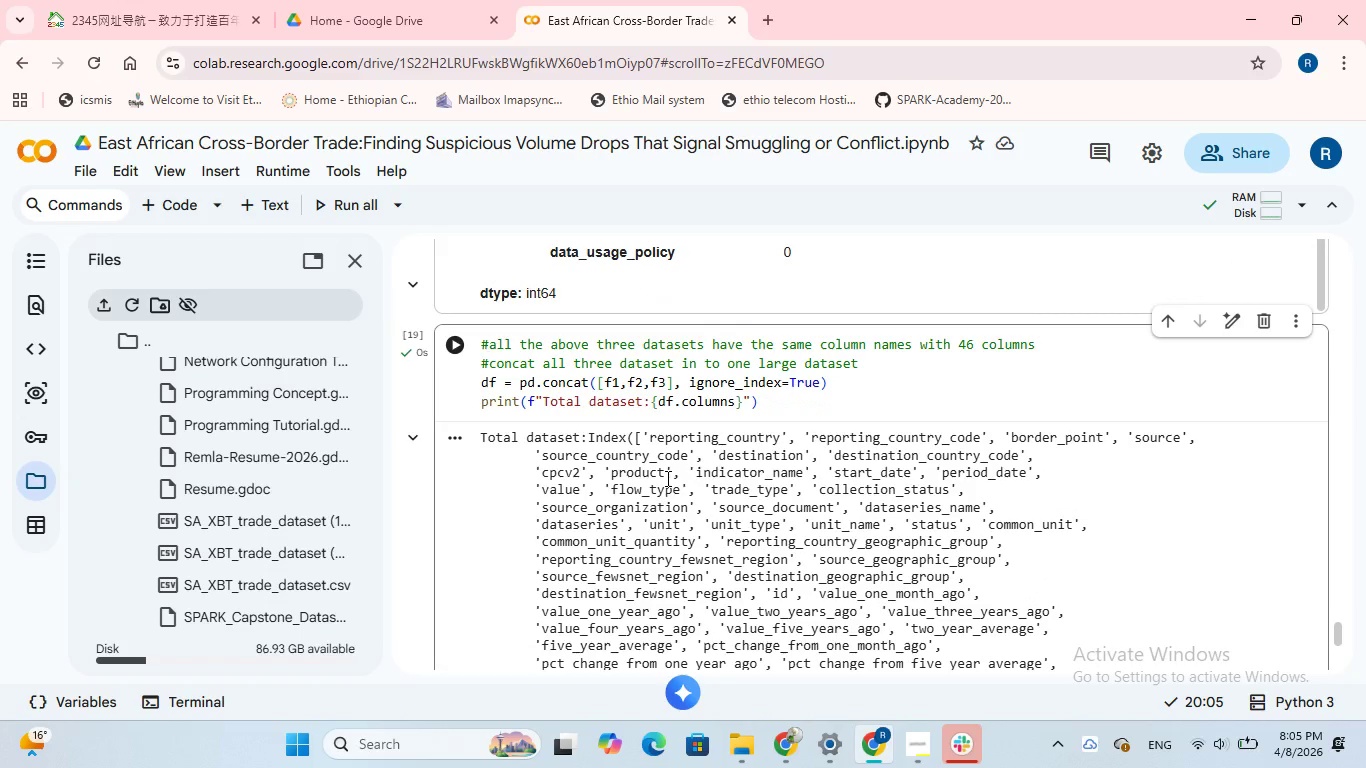 
wait(7.83)
 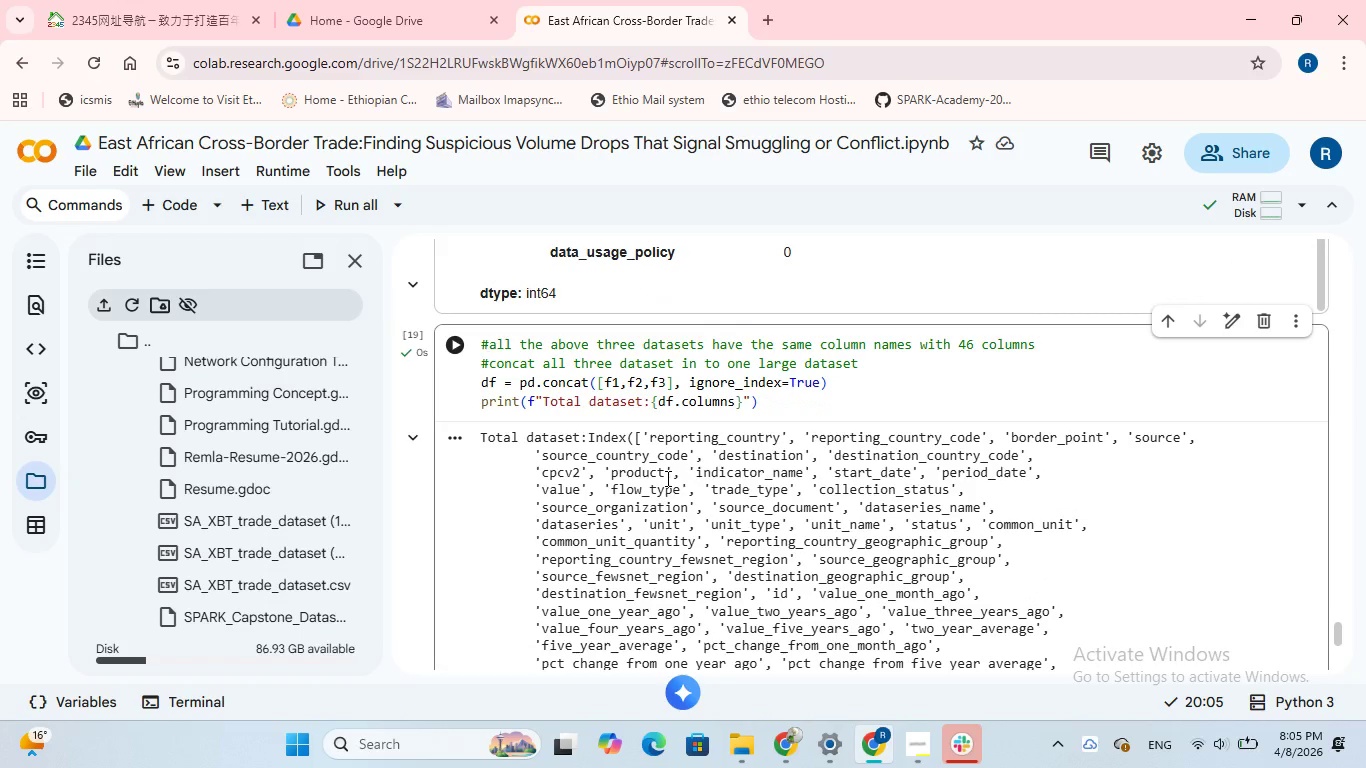 
left_click([644, 405])
 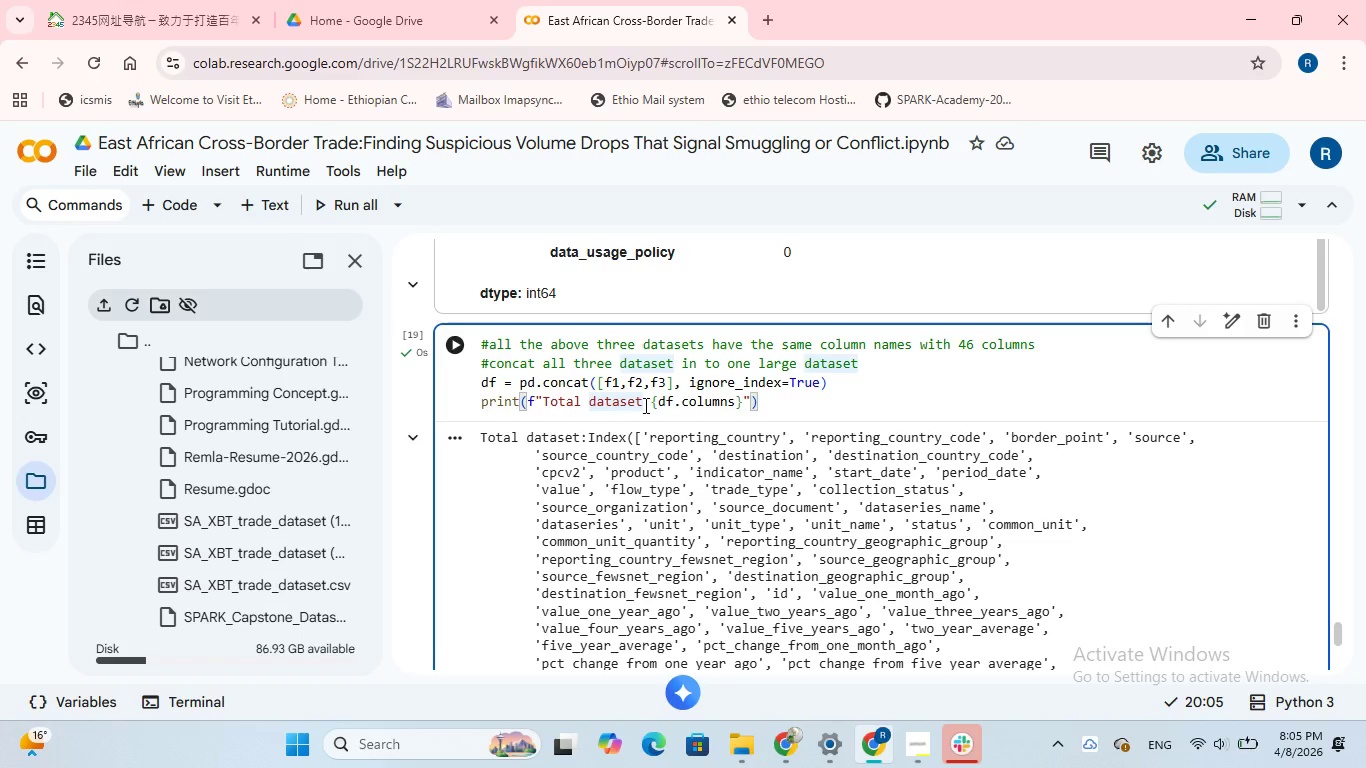 
type( shape)
 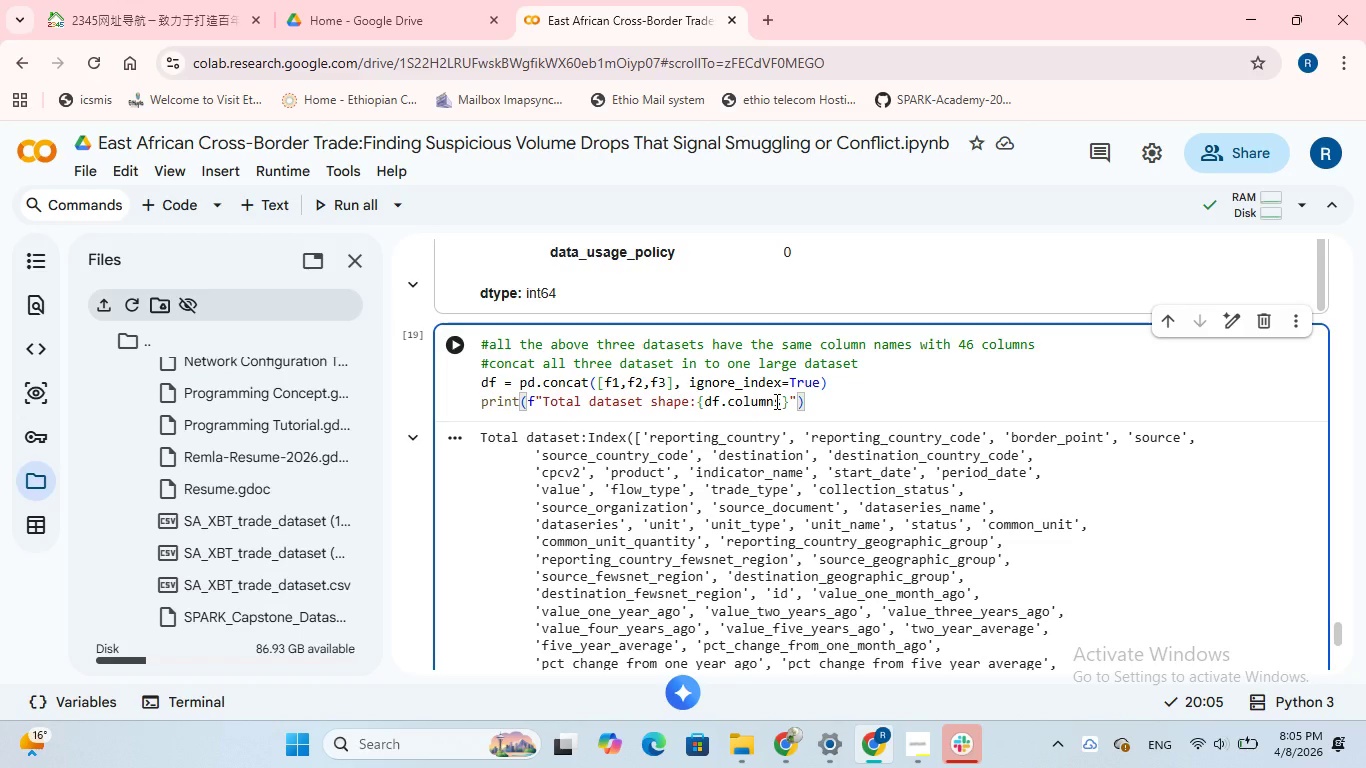 
left_click([782, 399])
 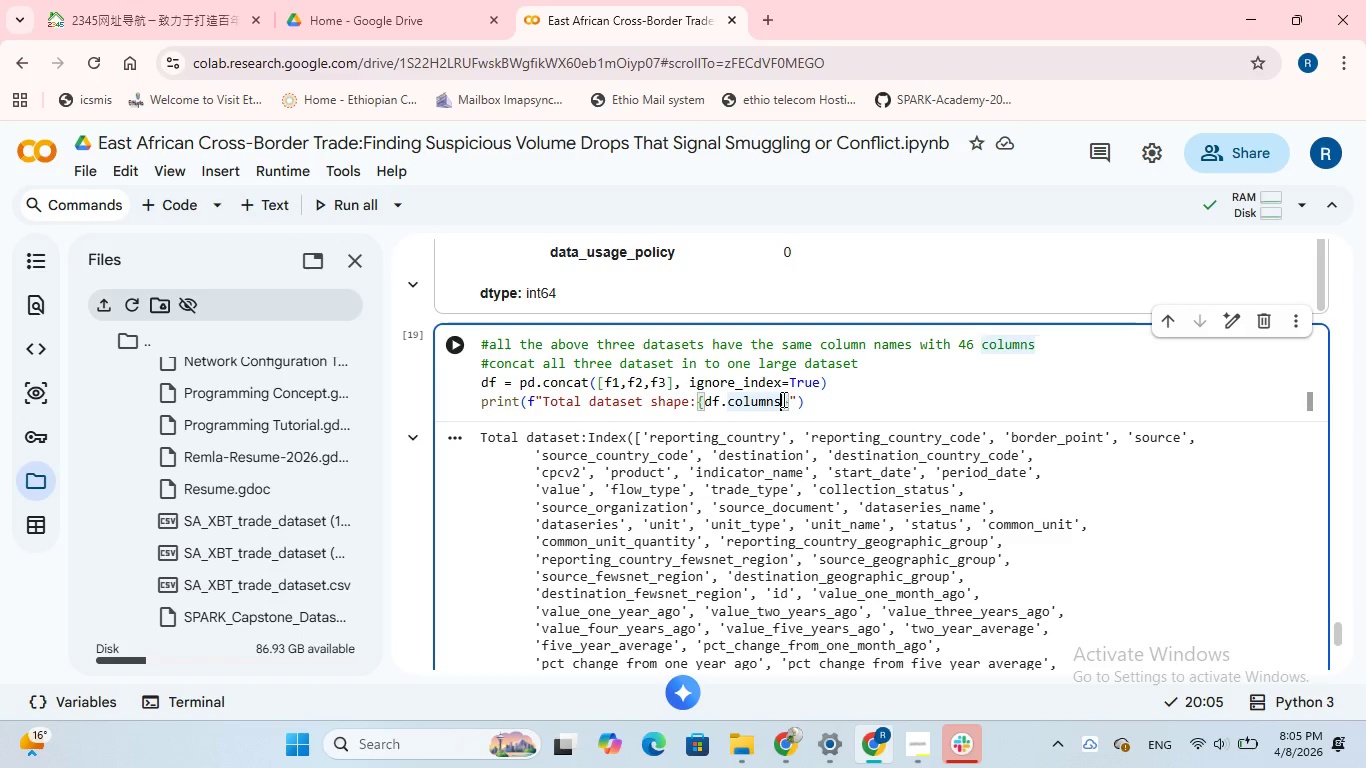 
key(Backspace)
key(Backspace)
key(Backspace)
key(Backspace)
key(Backspace)
key(Backspace)
key(Backspace)
type(shape)
 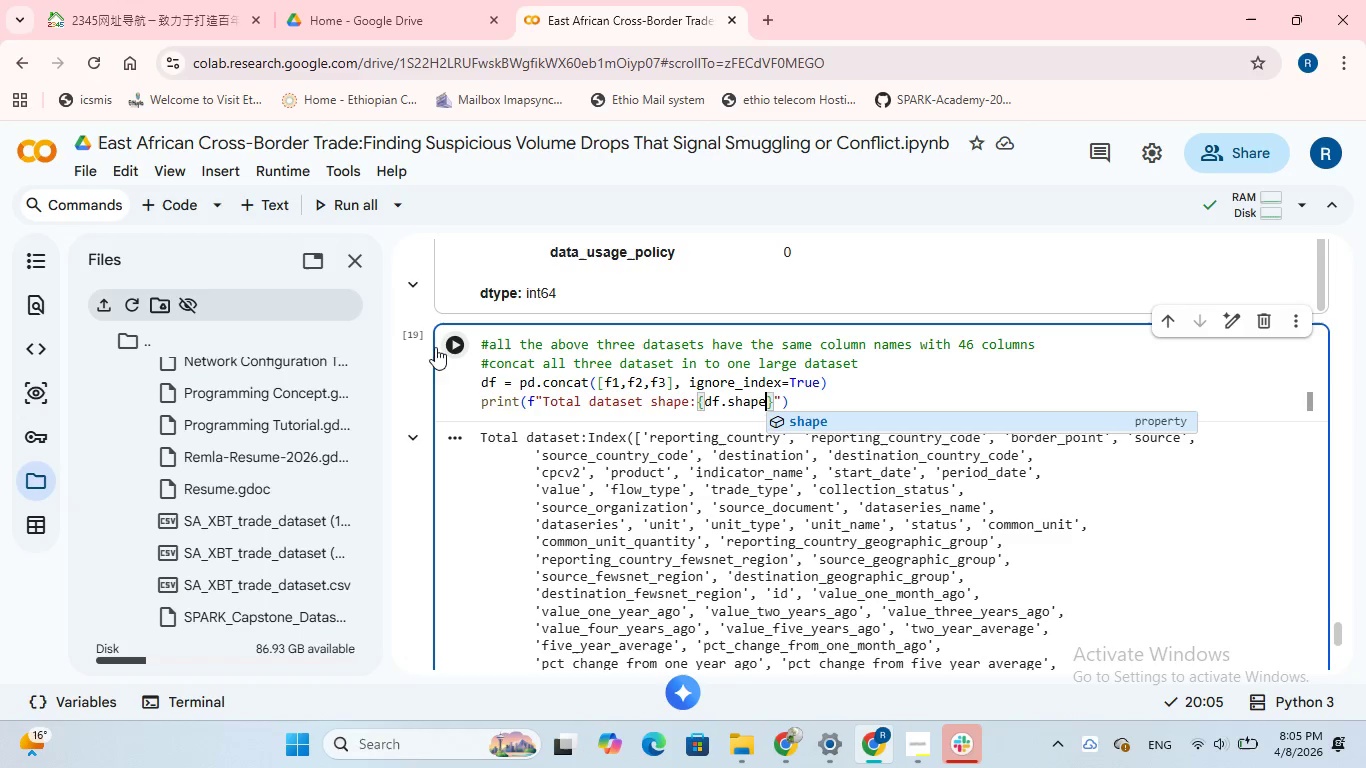 
left_click([452, 344])
 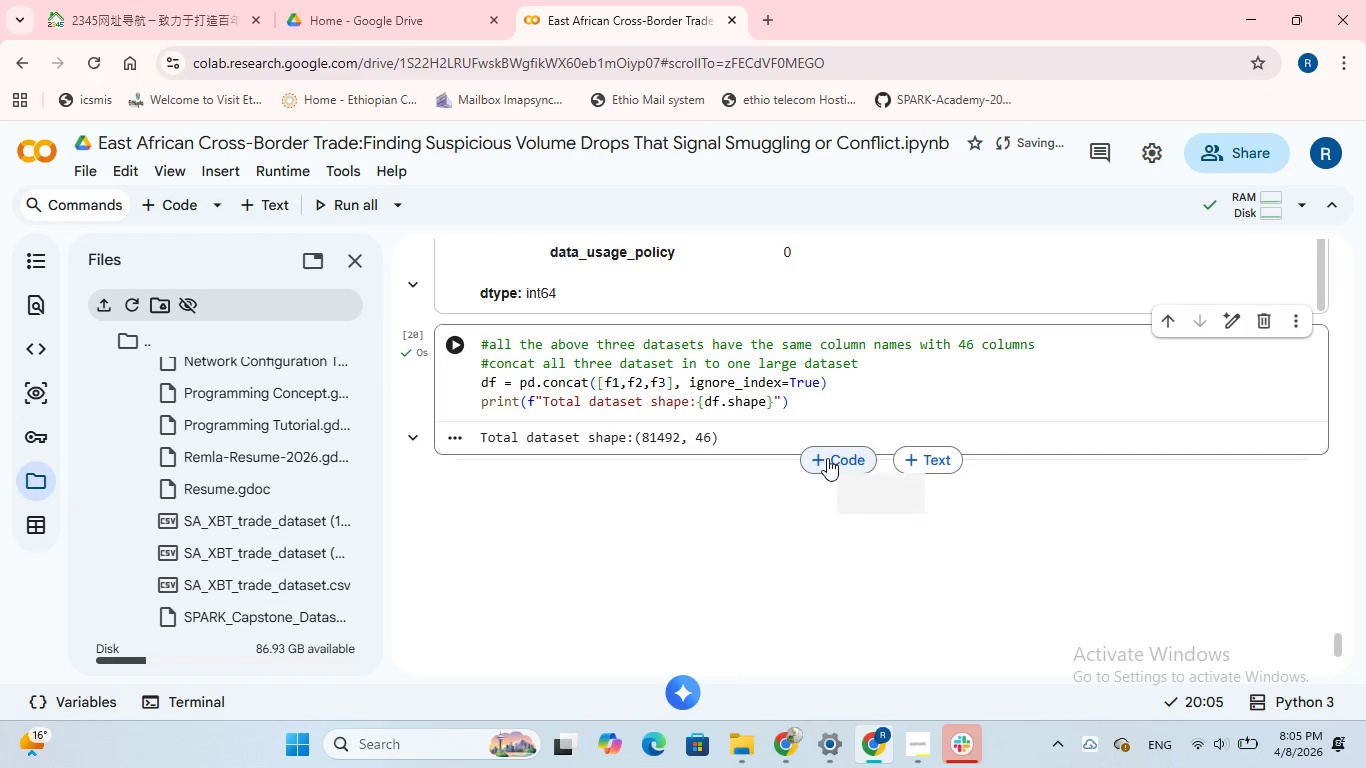 
wait(7.16)
 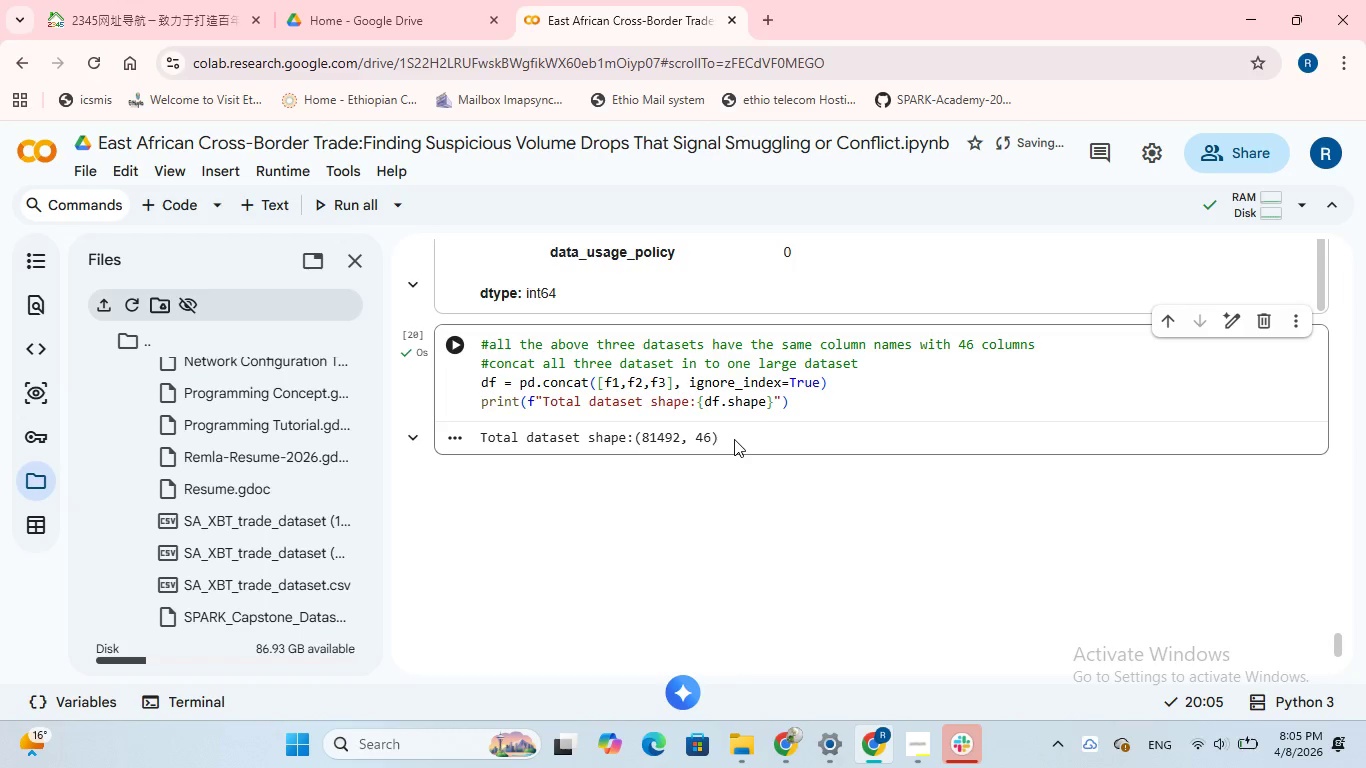 
left_click([827, 458])
 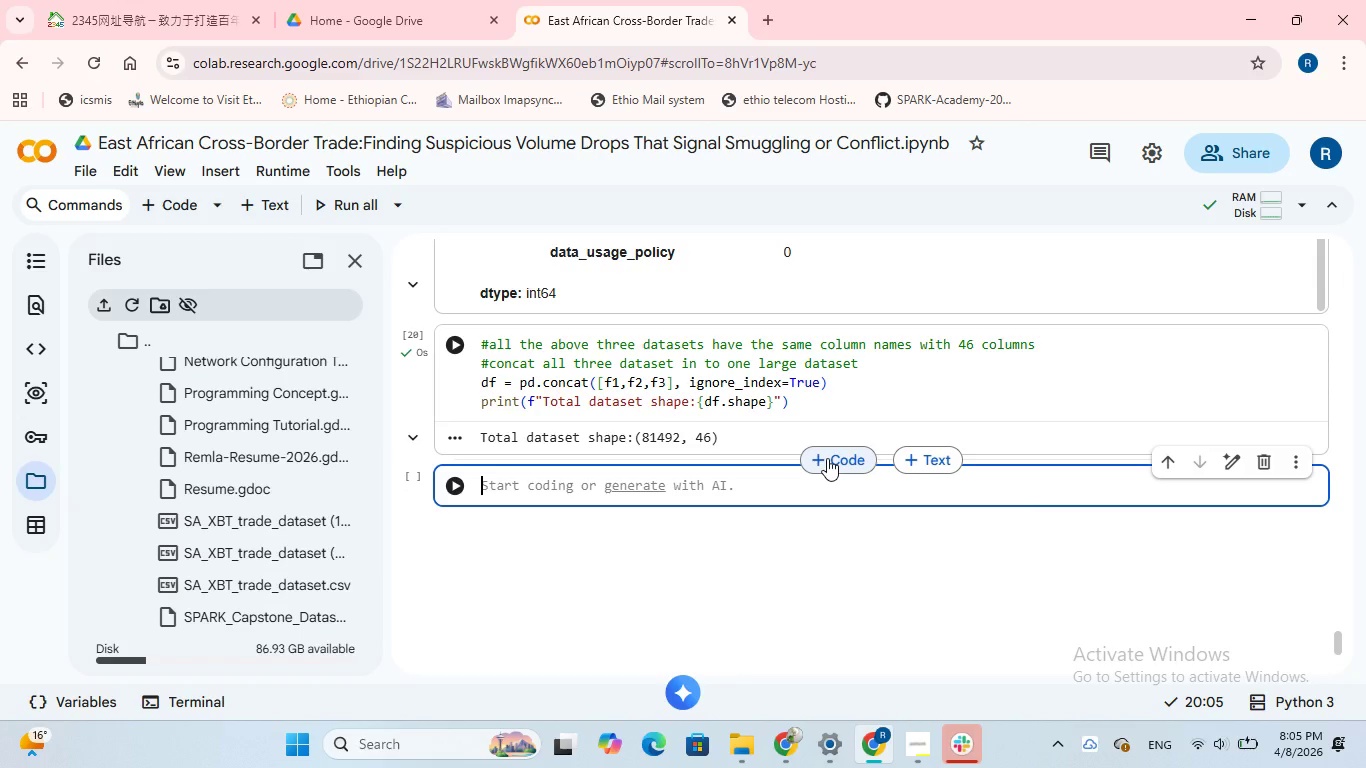 
type(df.infor)
 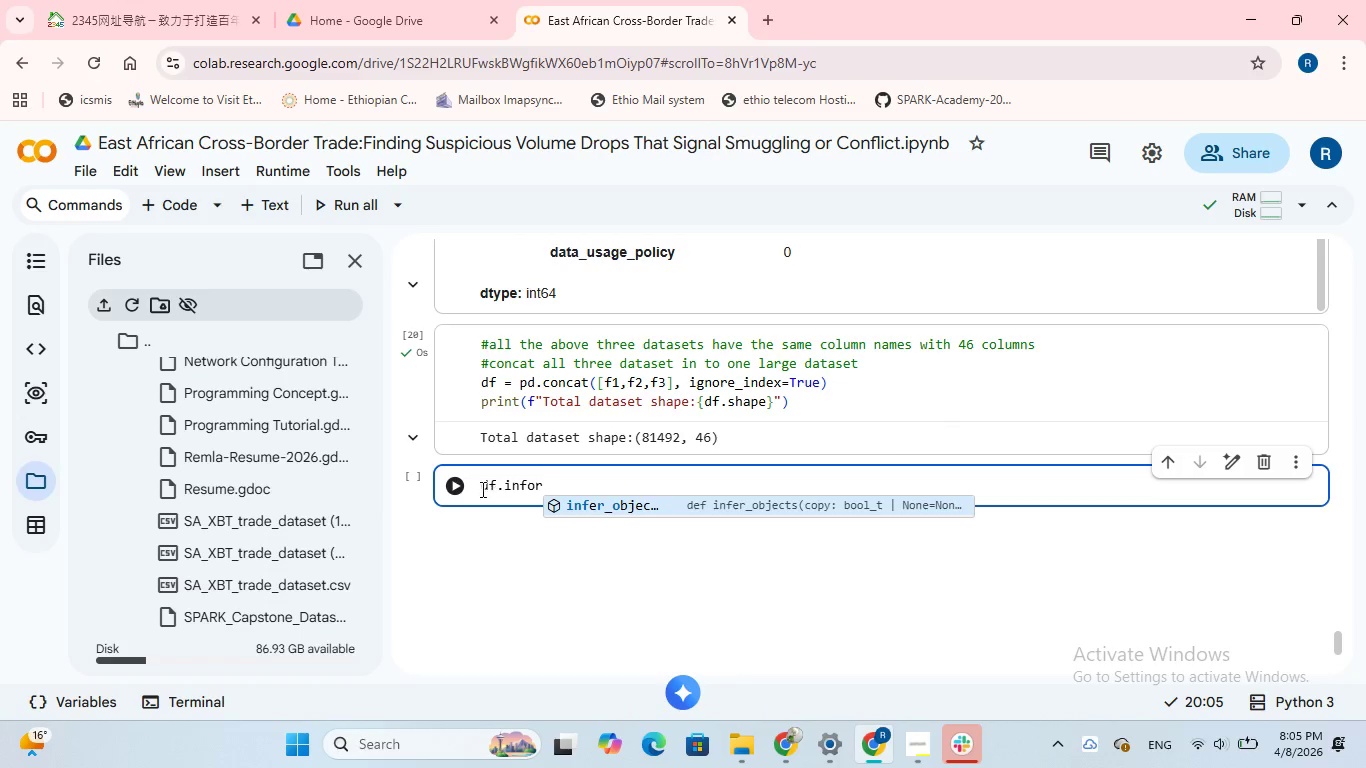 
left_click([479, 486])
 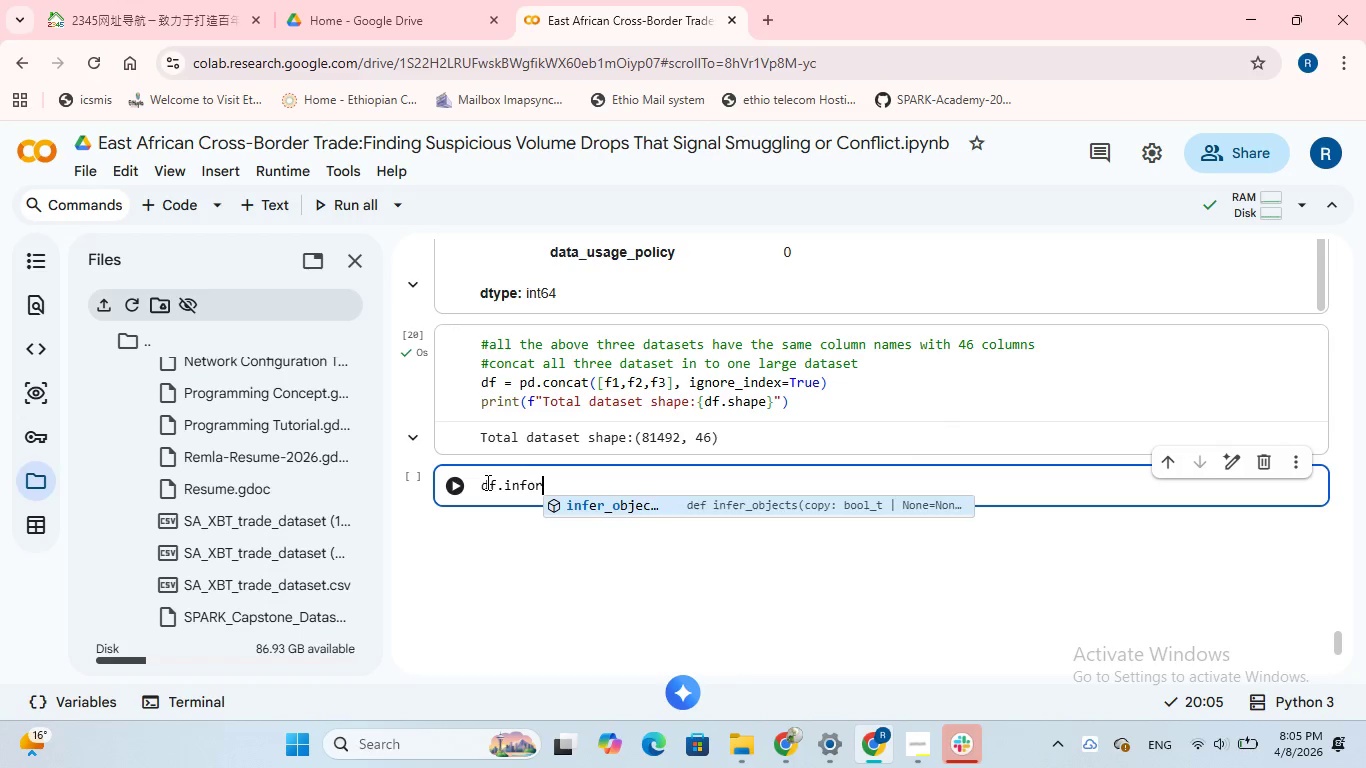 
left_click([486, 482])
 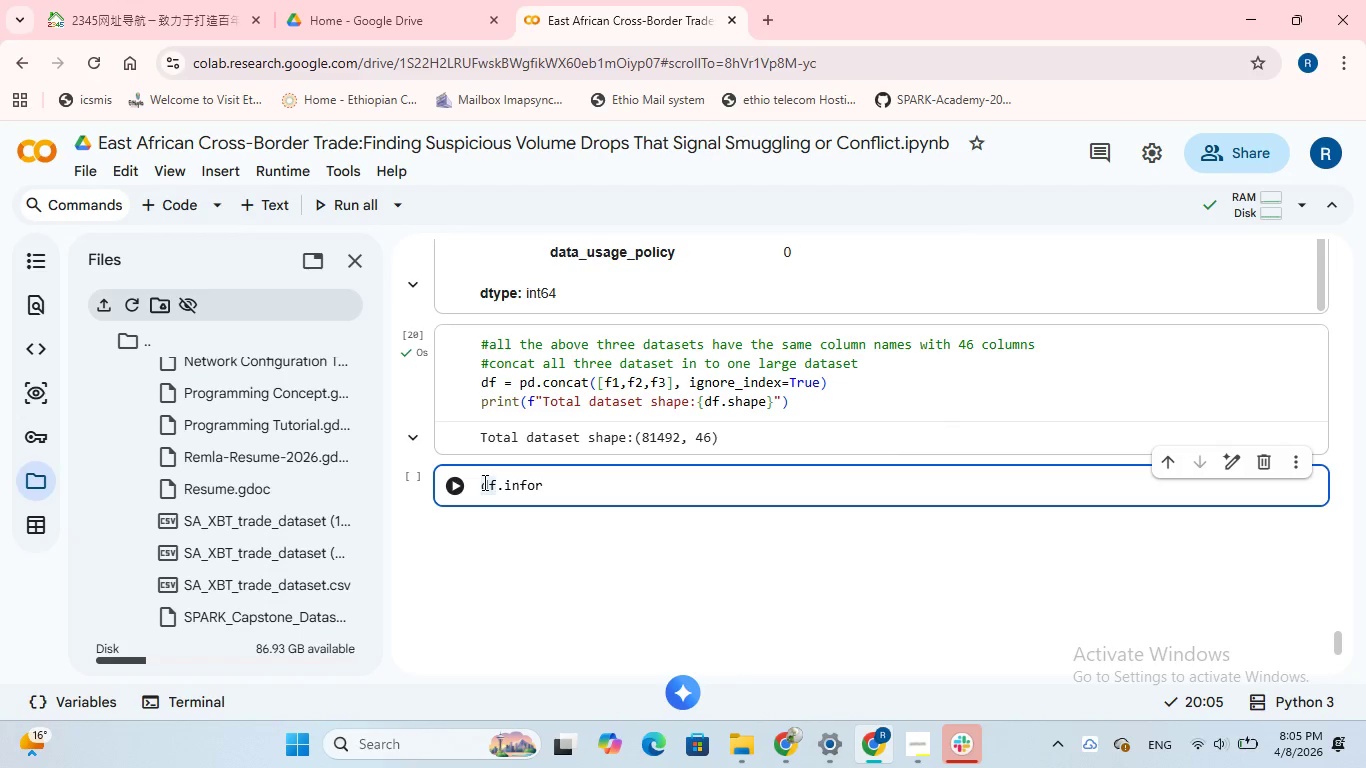 
left_click([481, 482])
 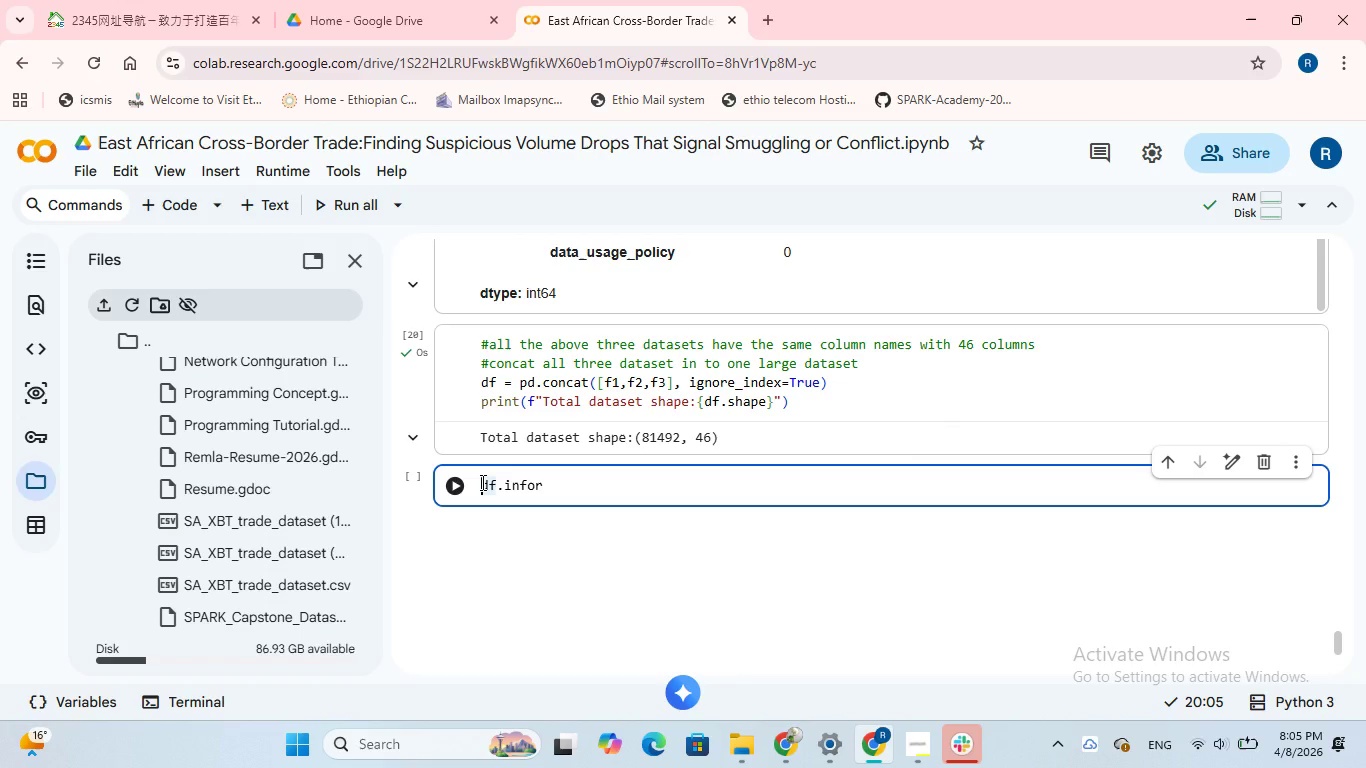 
key(Shift+Enter)
 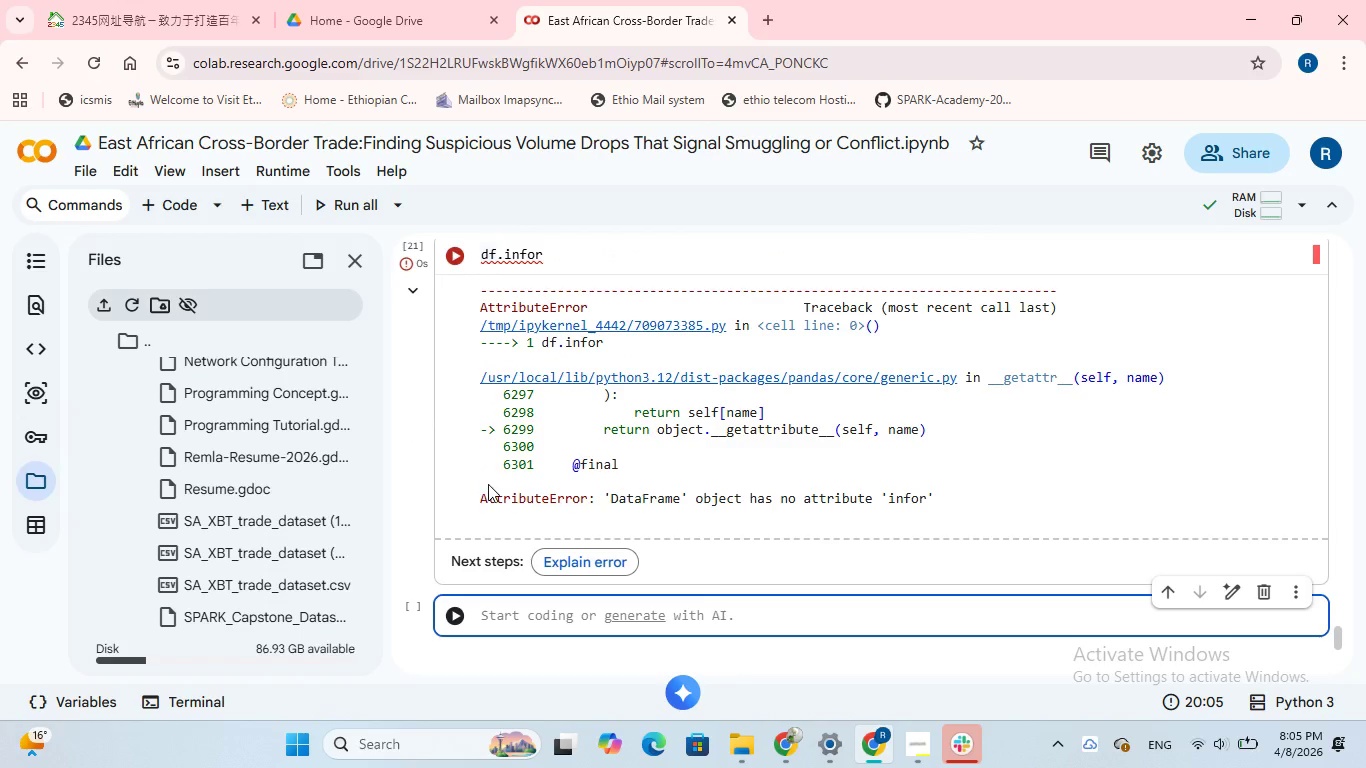 
scroll: coordinate [580, 458], scroll_direction: up, amount: 2.0
 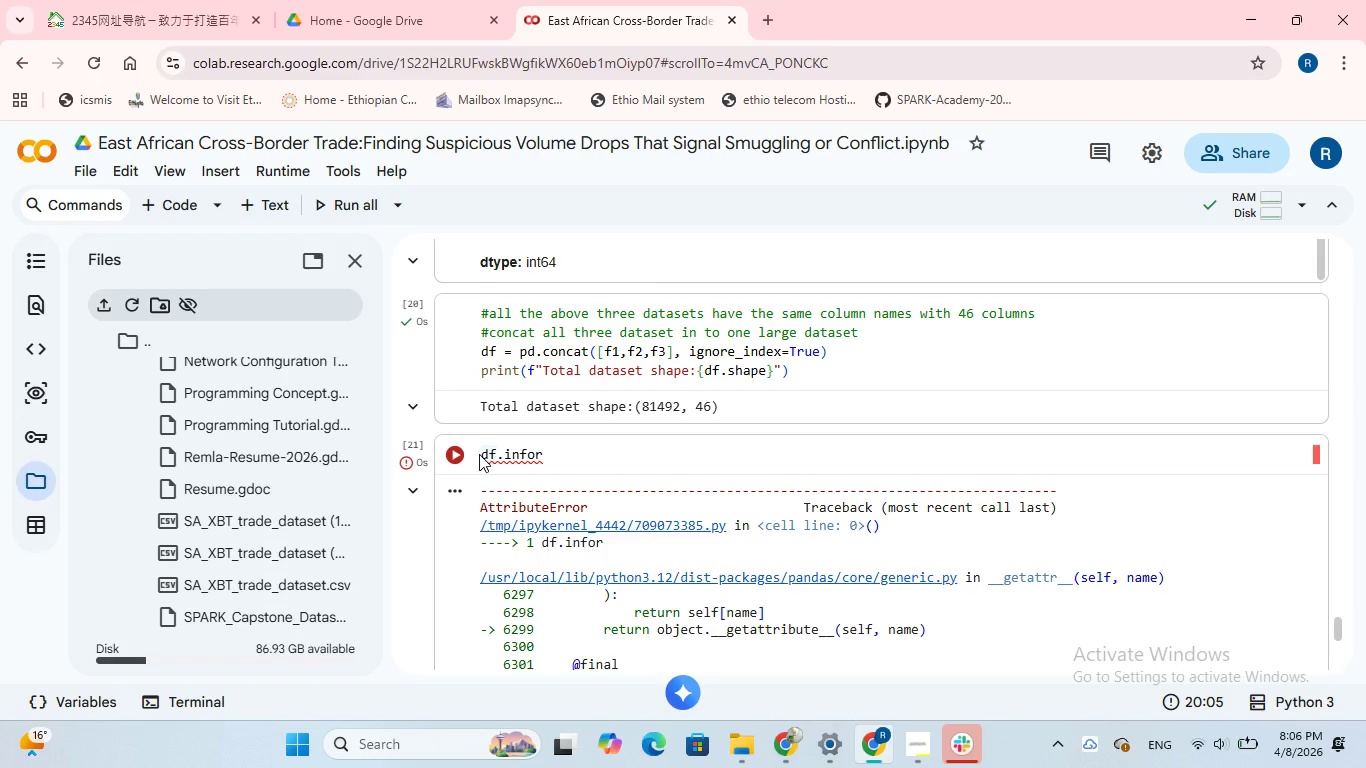 
left_click([481, 454])
 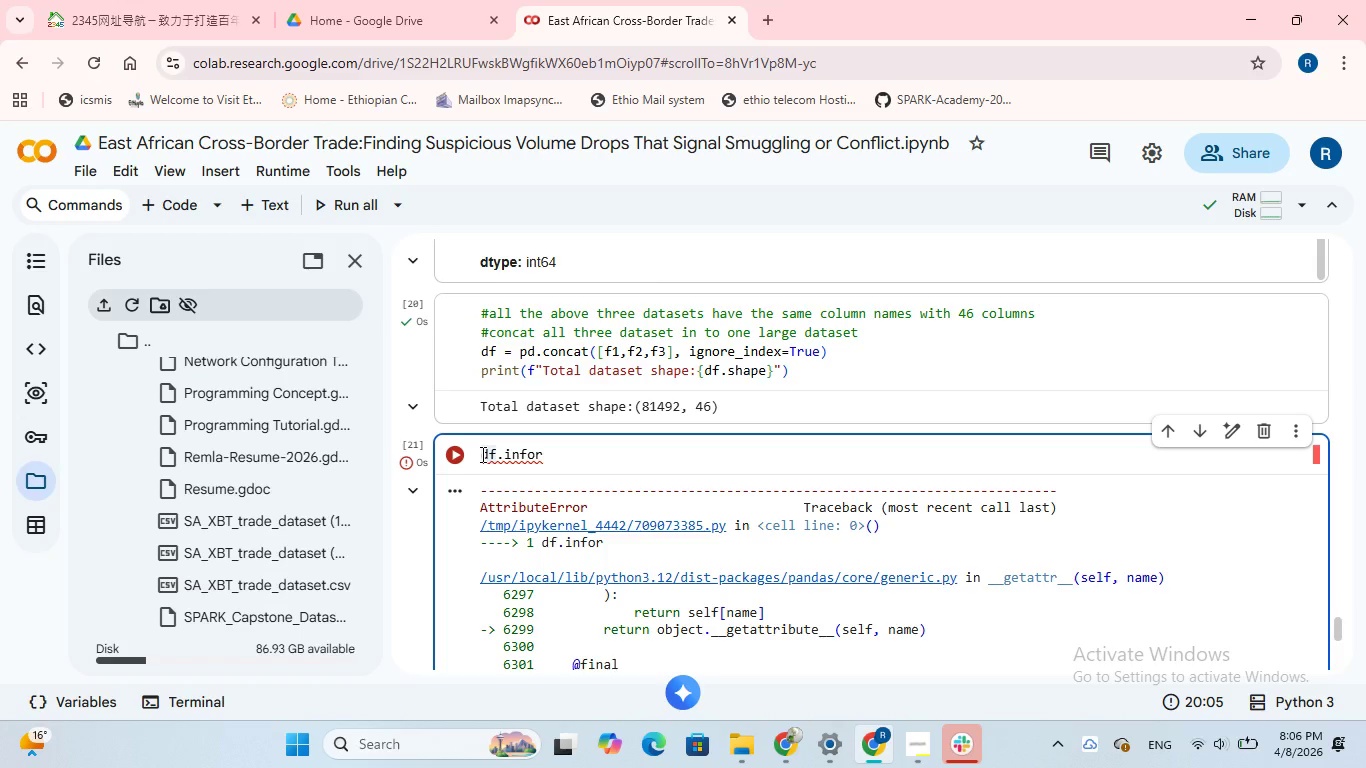 
key(Enter)
 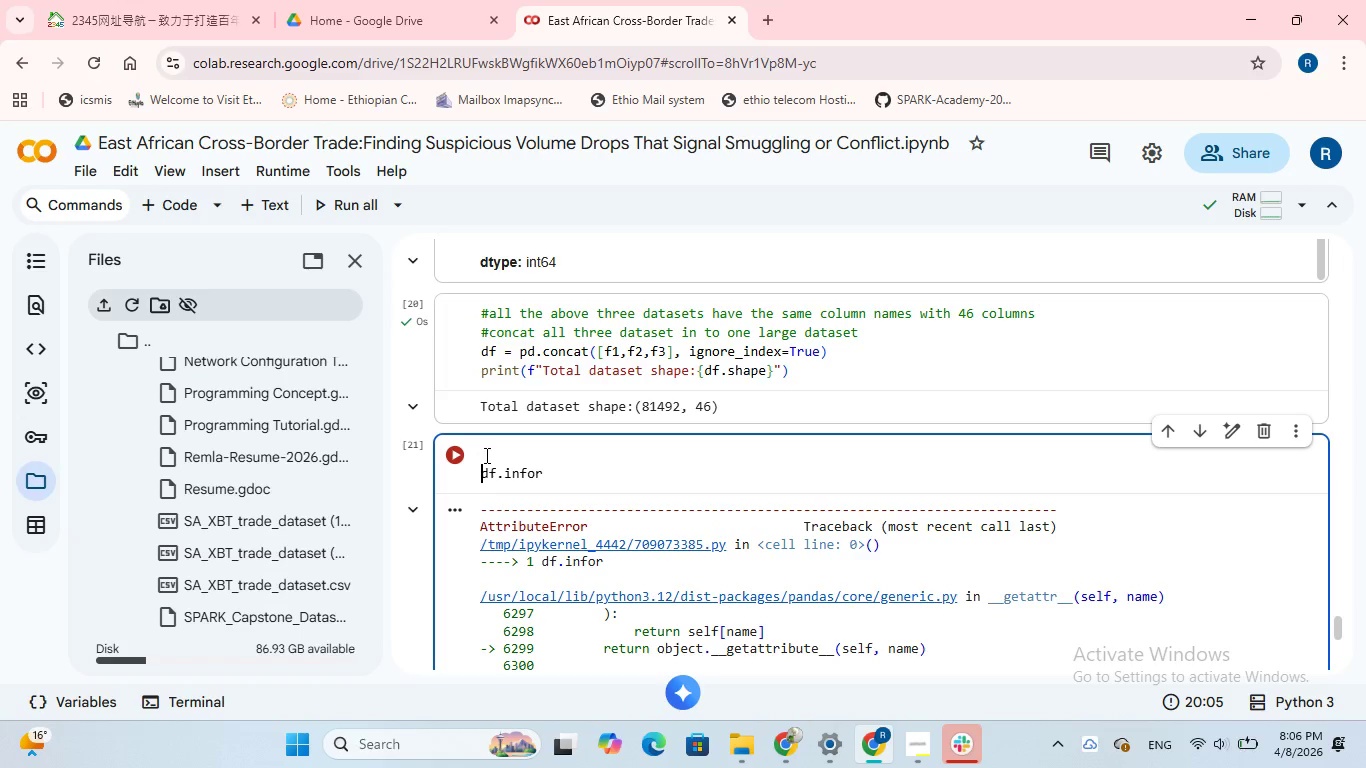 
left_click([489, 453])
 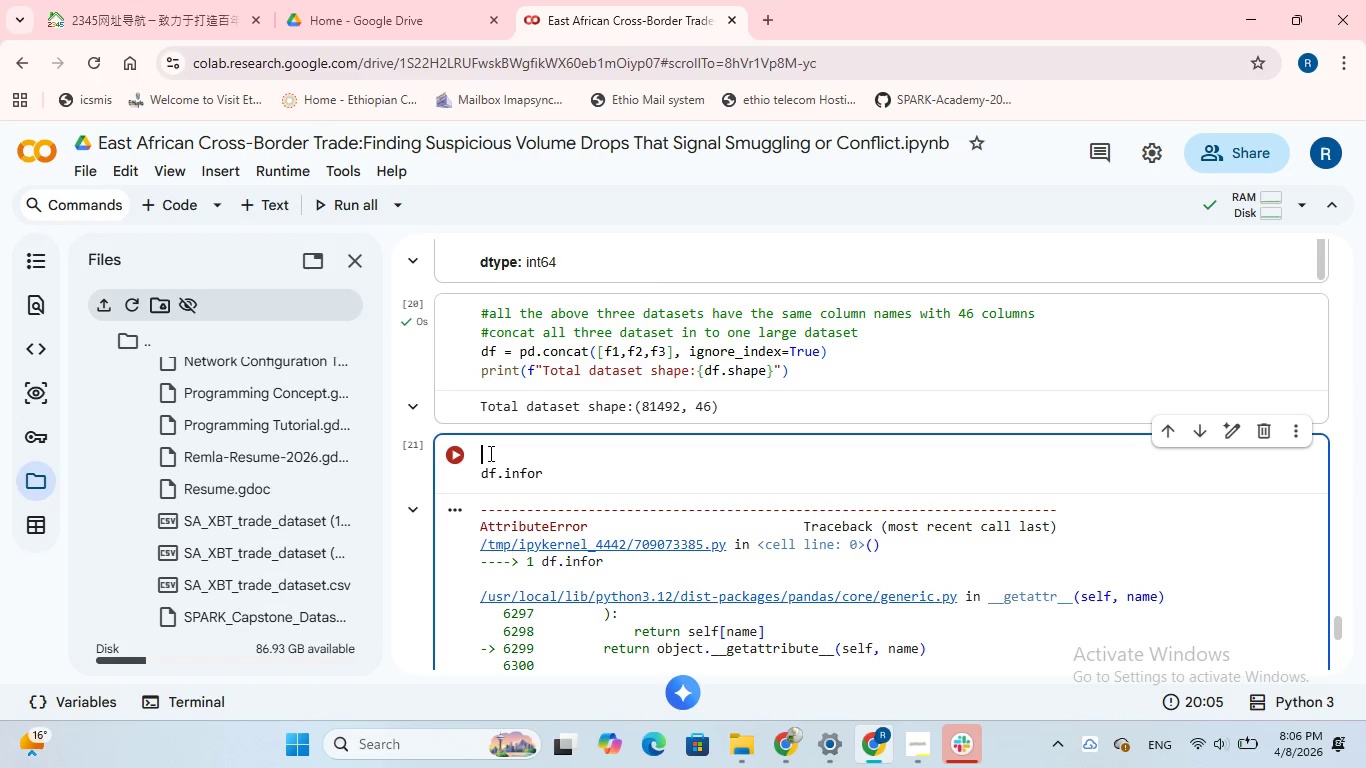 
type(#exploring the mergd )
key(Backspace)
key(Backspace)
type(ed dataset)
 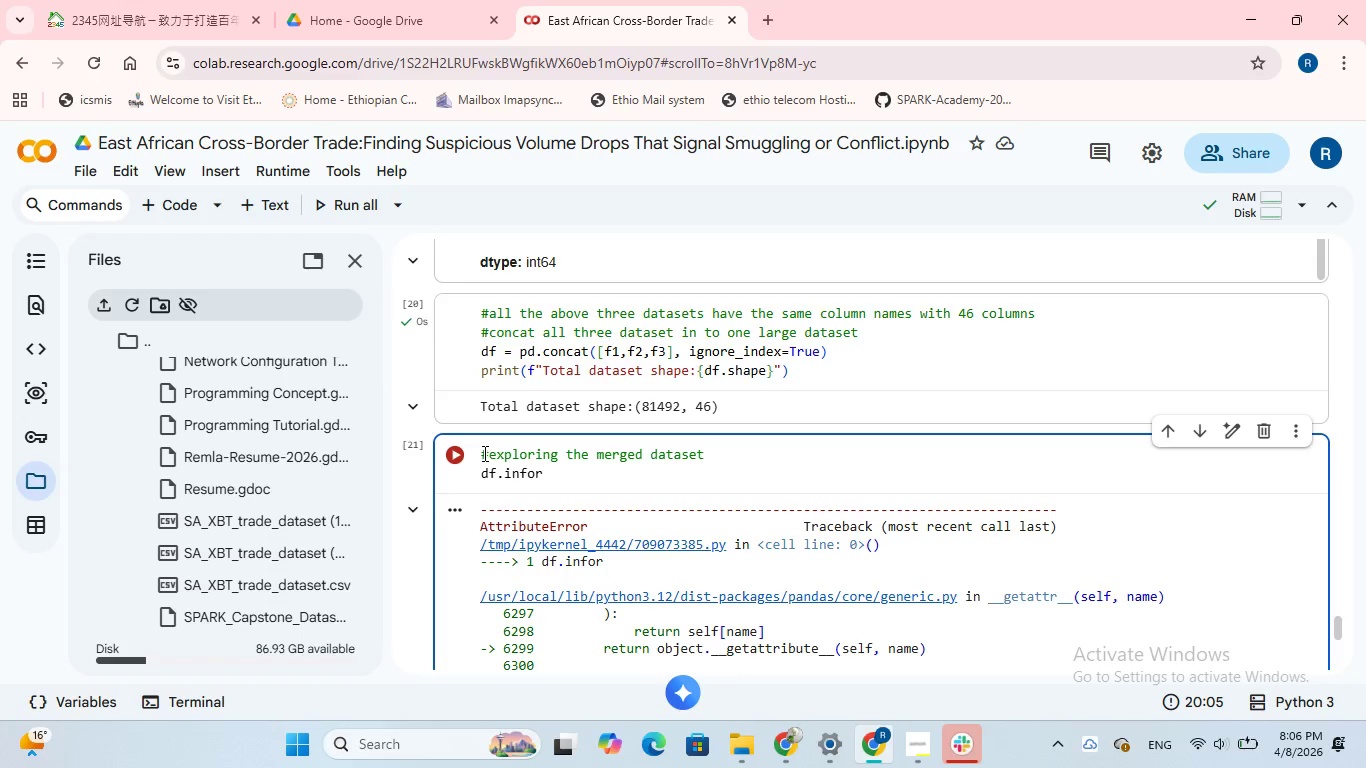 
left_click([461, 453])
 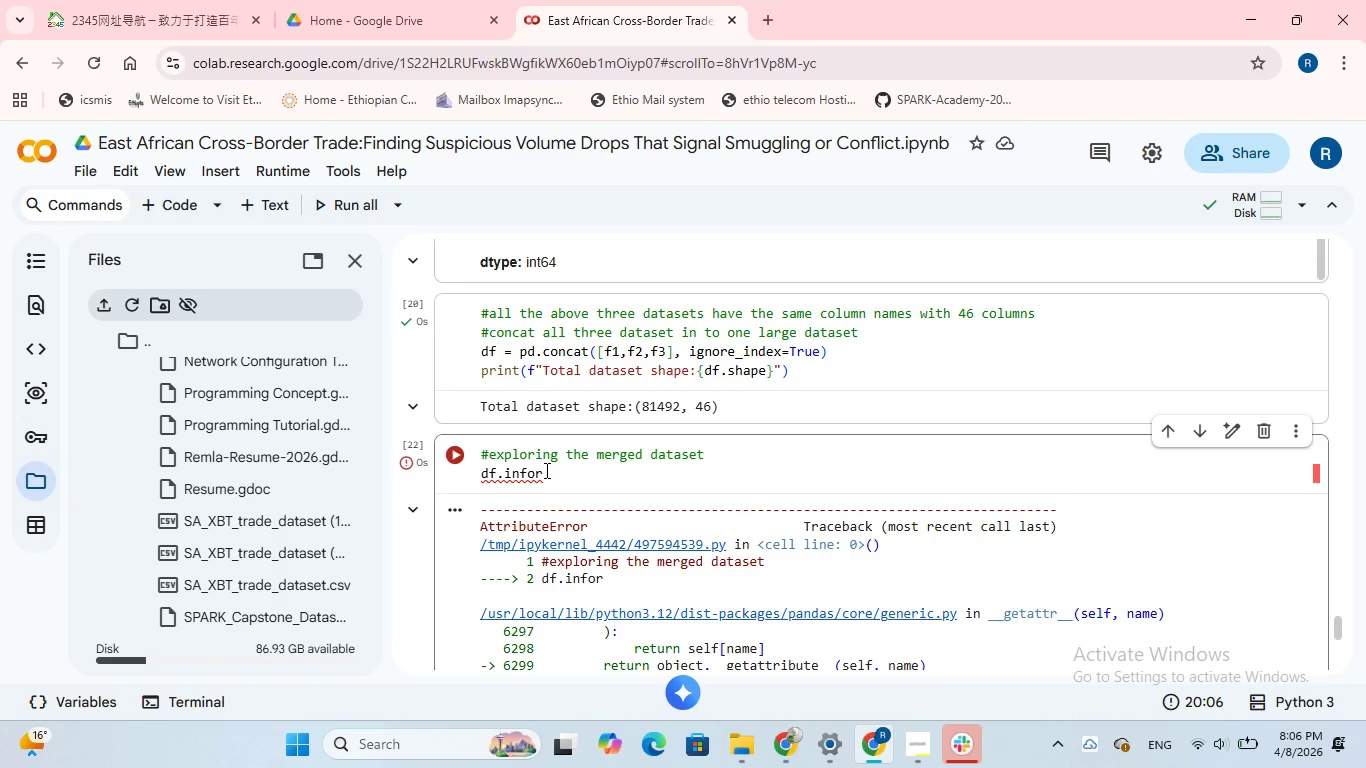 
left_click([546, 473])
 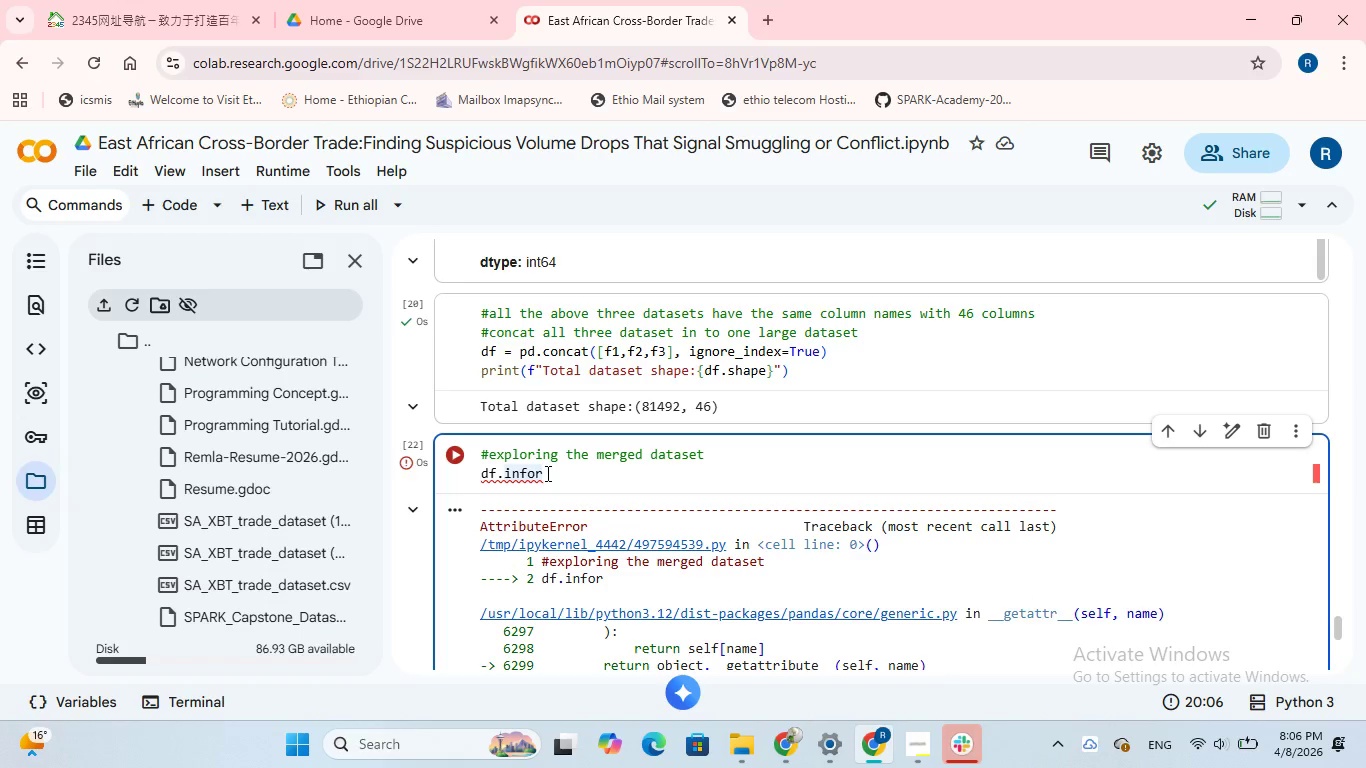 
key(Backspace)
 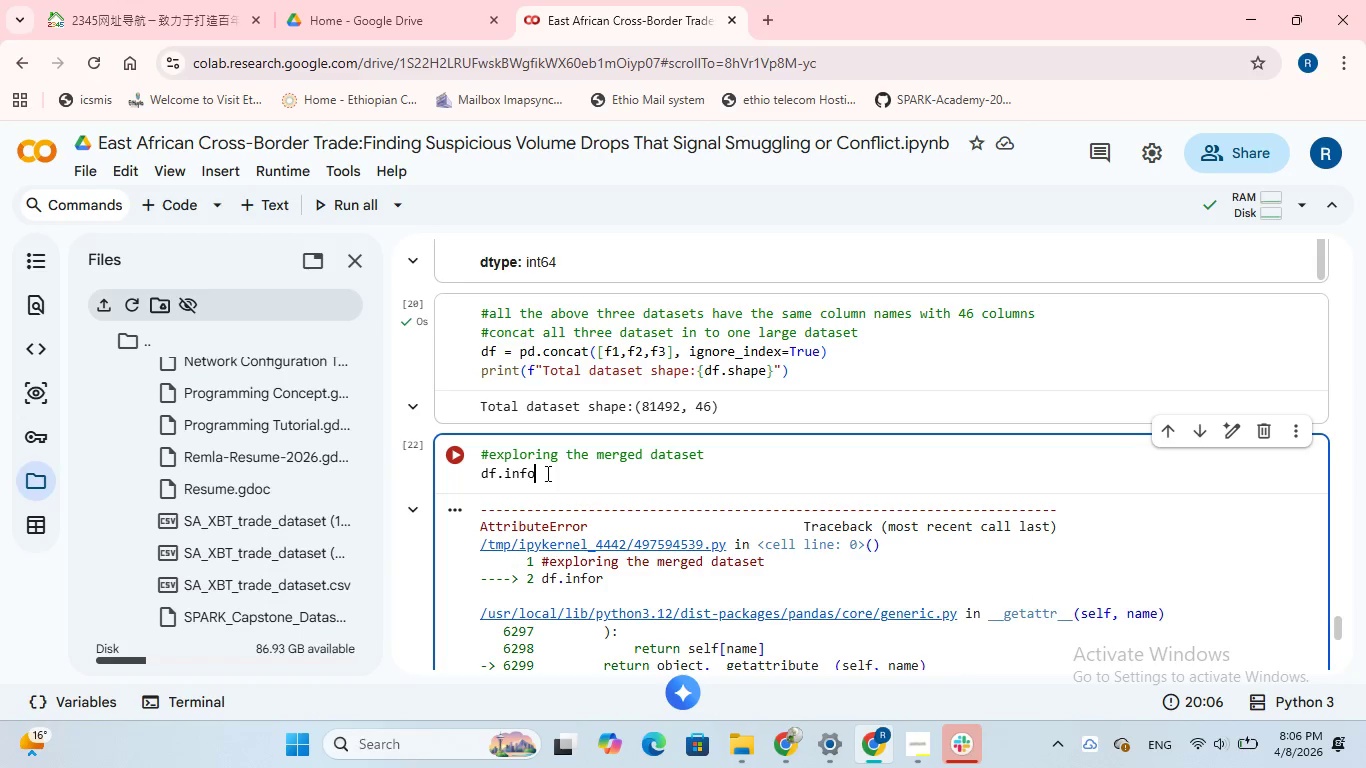 
key(Shift+9)
 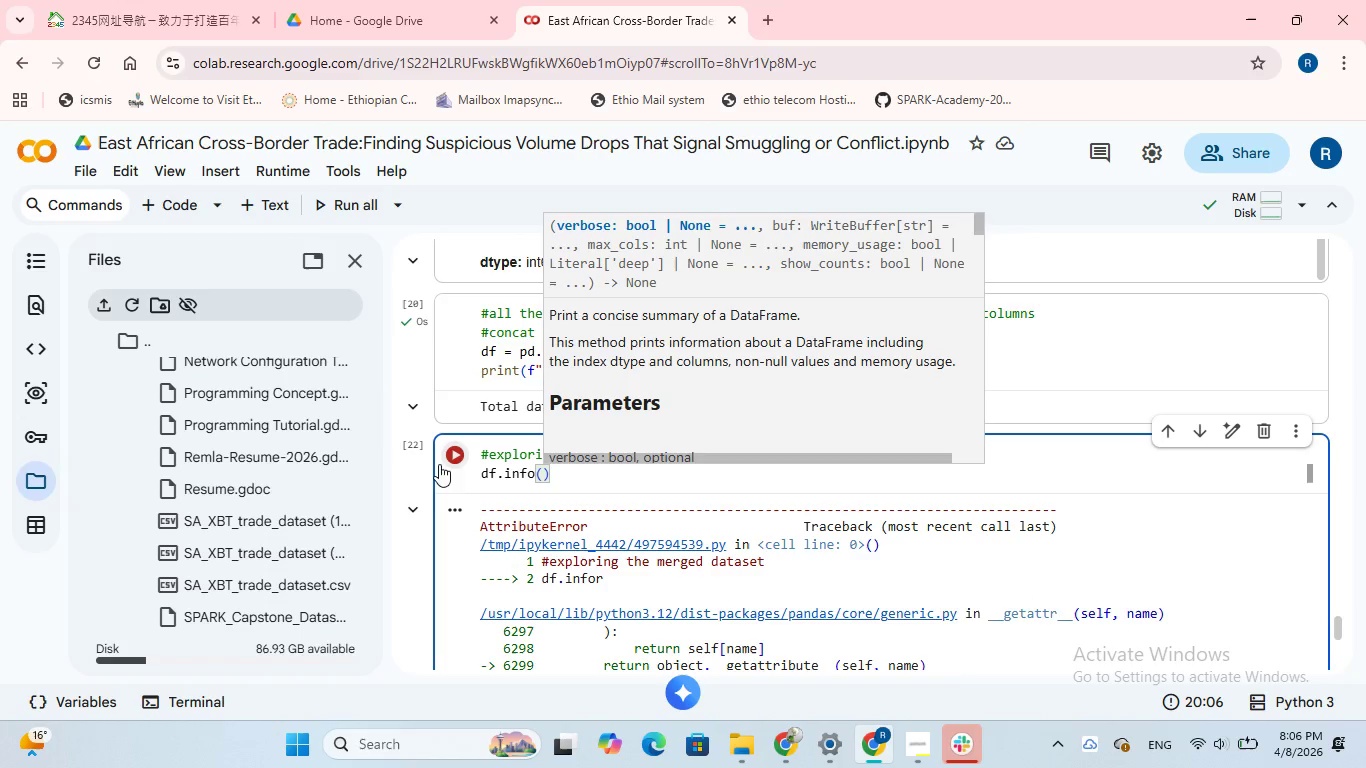 
left_click([455, 454])
 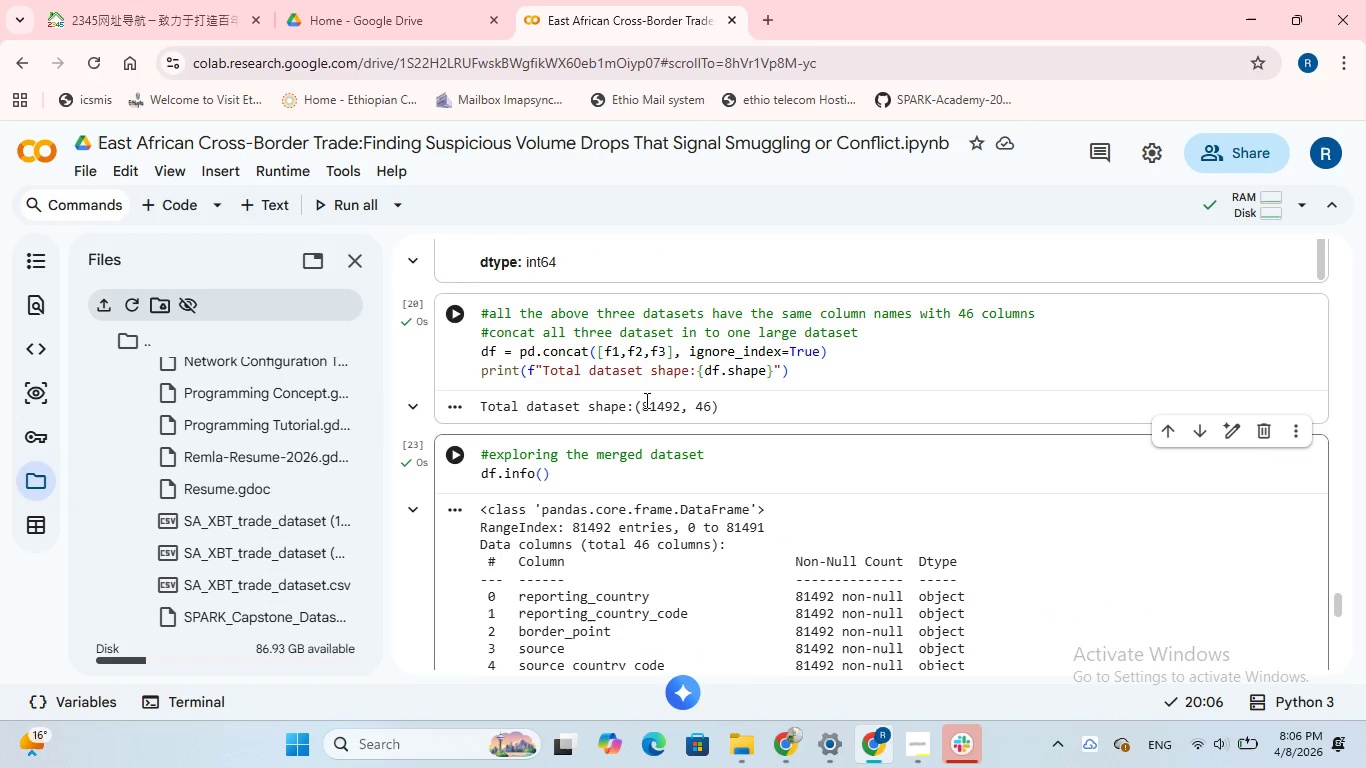 
scroll: coordinate [645, 381], scroll_direction: down, amount: 3.0
 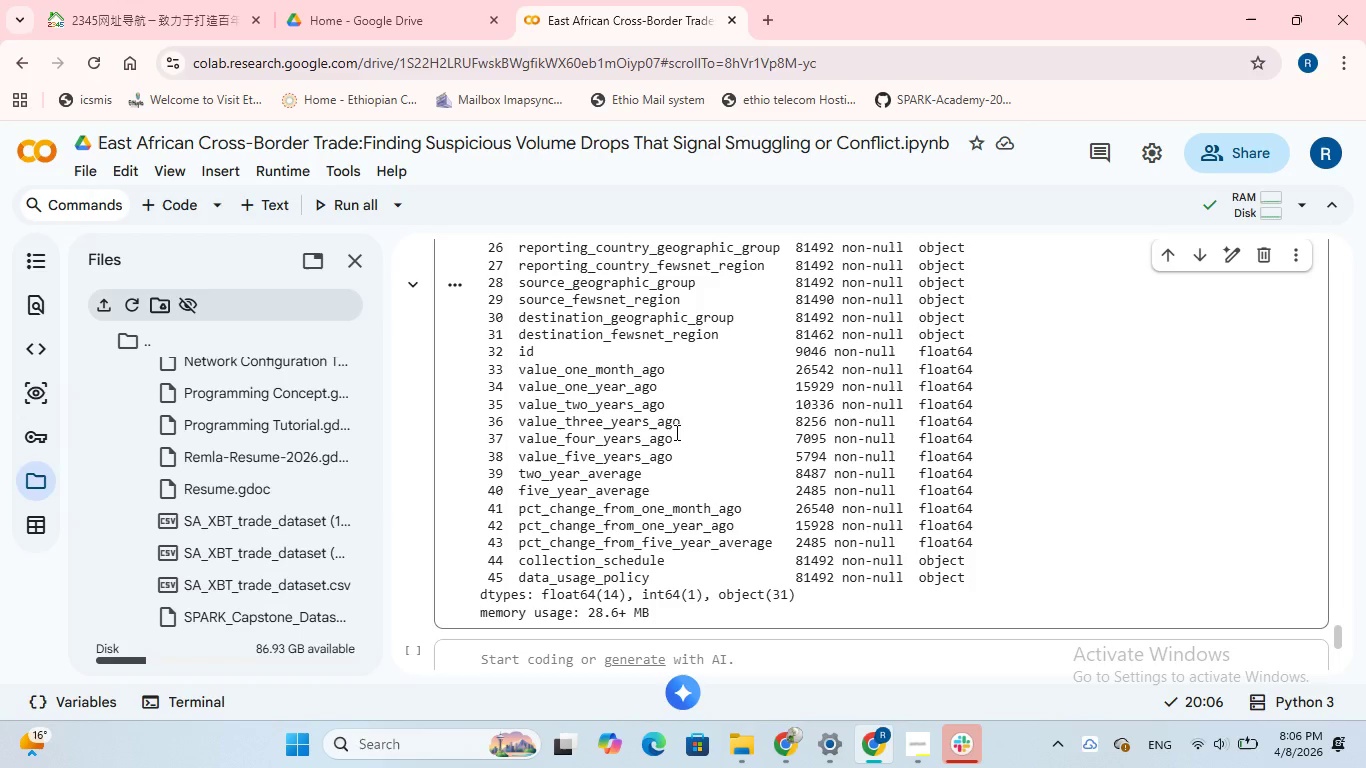 
wait(22.0)
 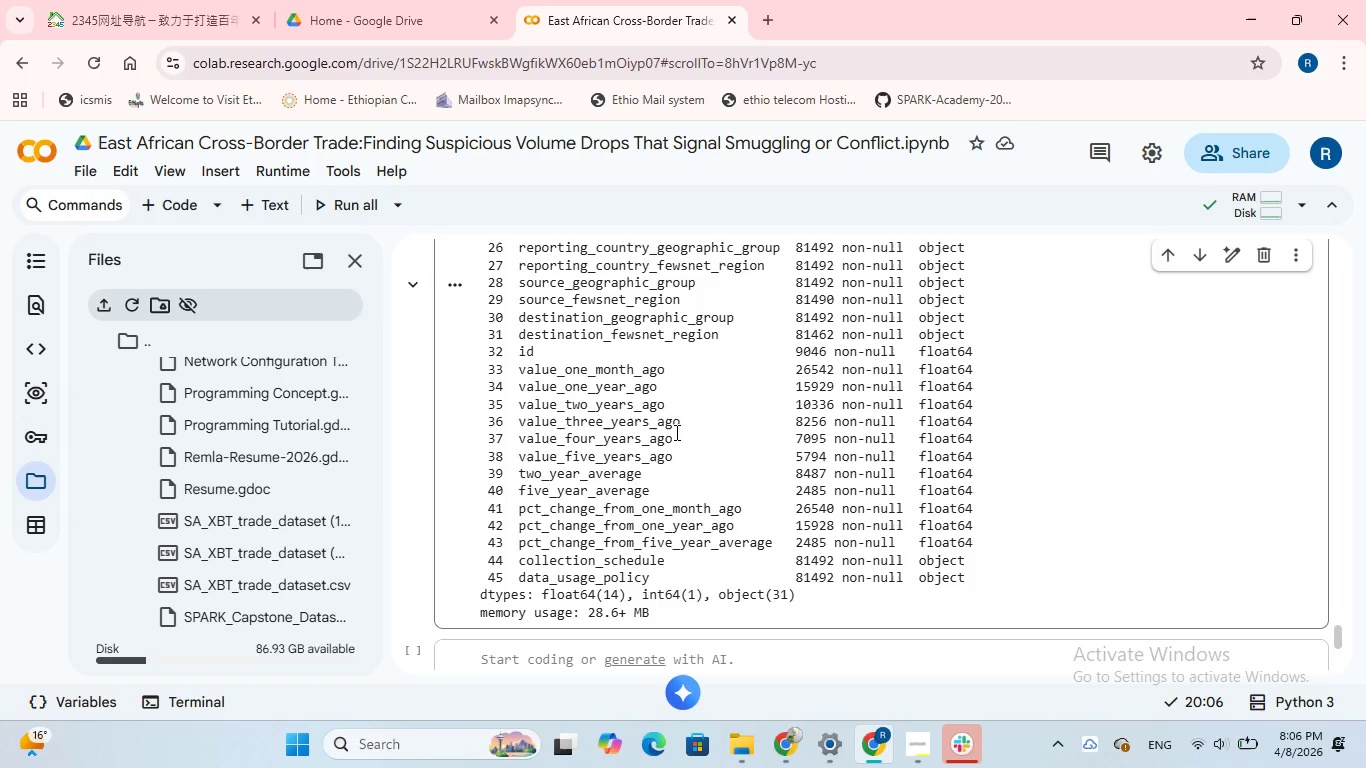 
left_click([535, 660])
 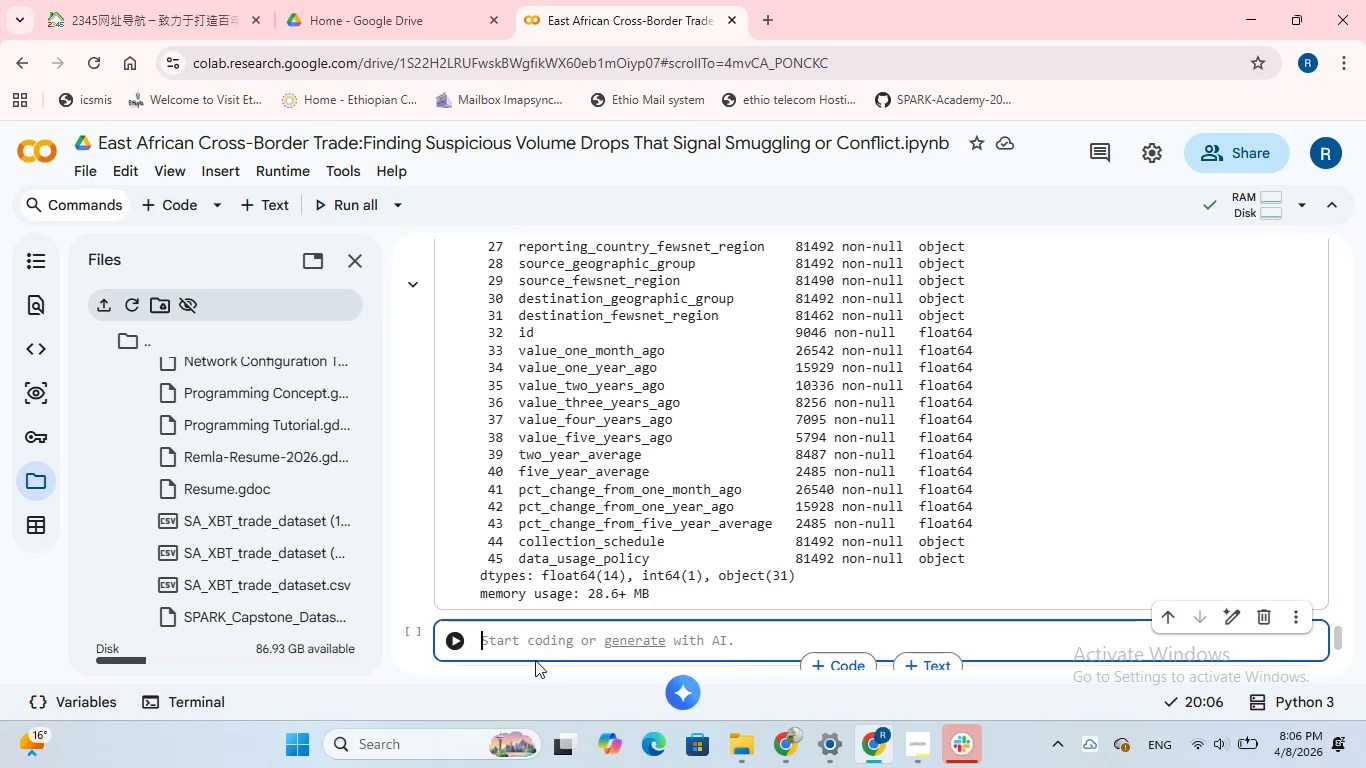 
type(df.isnull()
 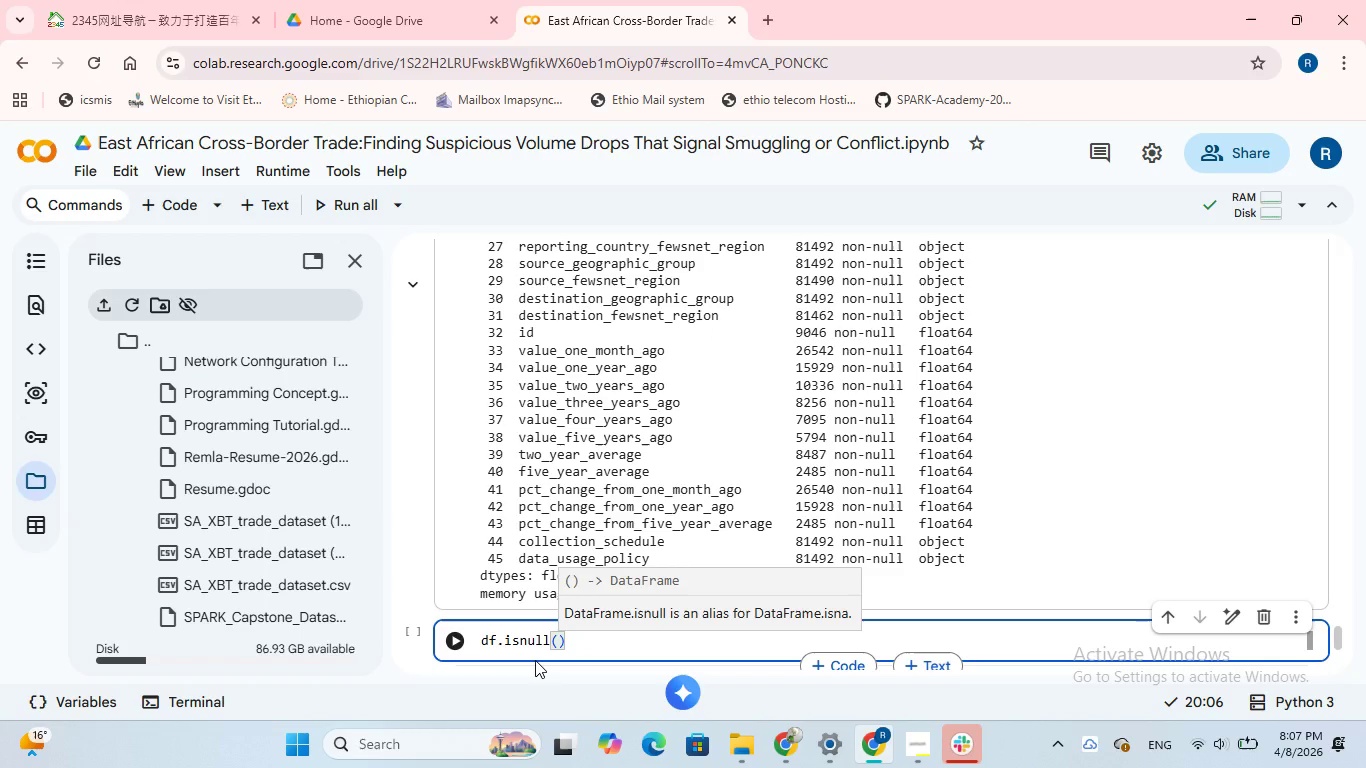 
key(ArrowRight)
 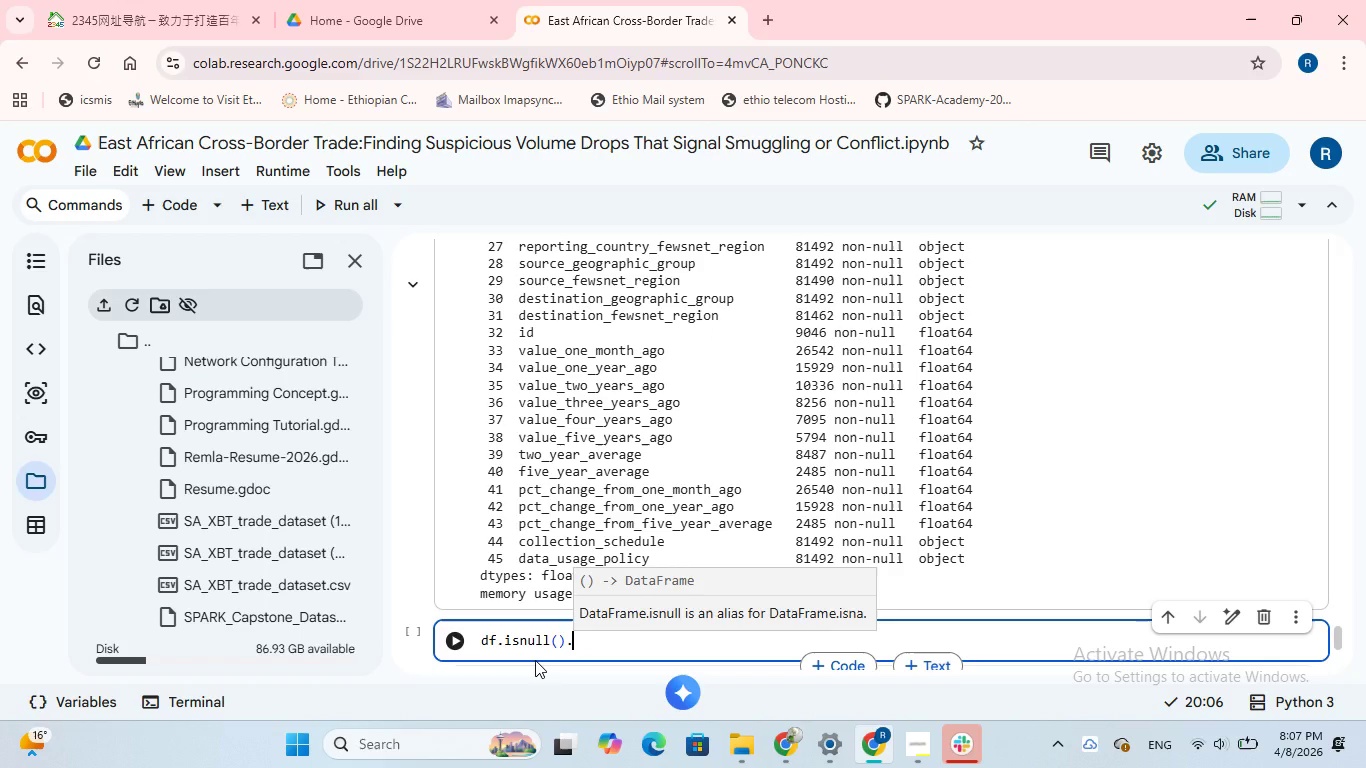 
type(.sum()
 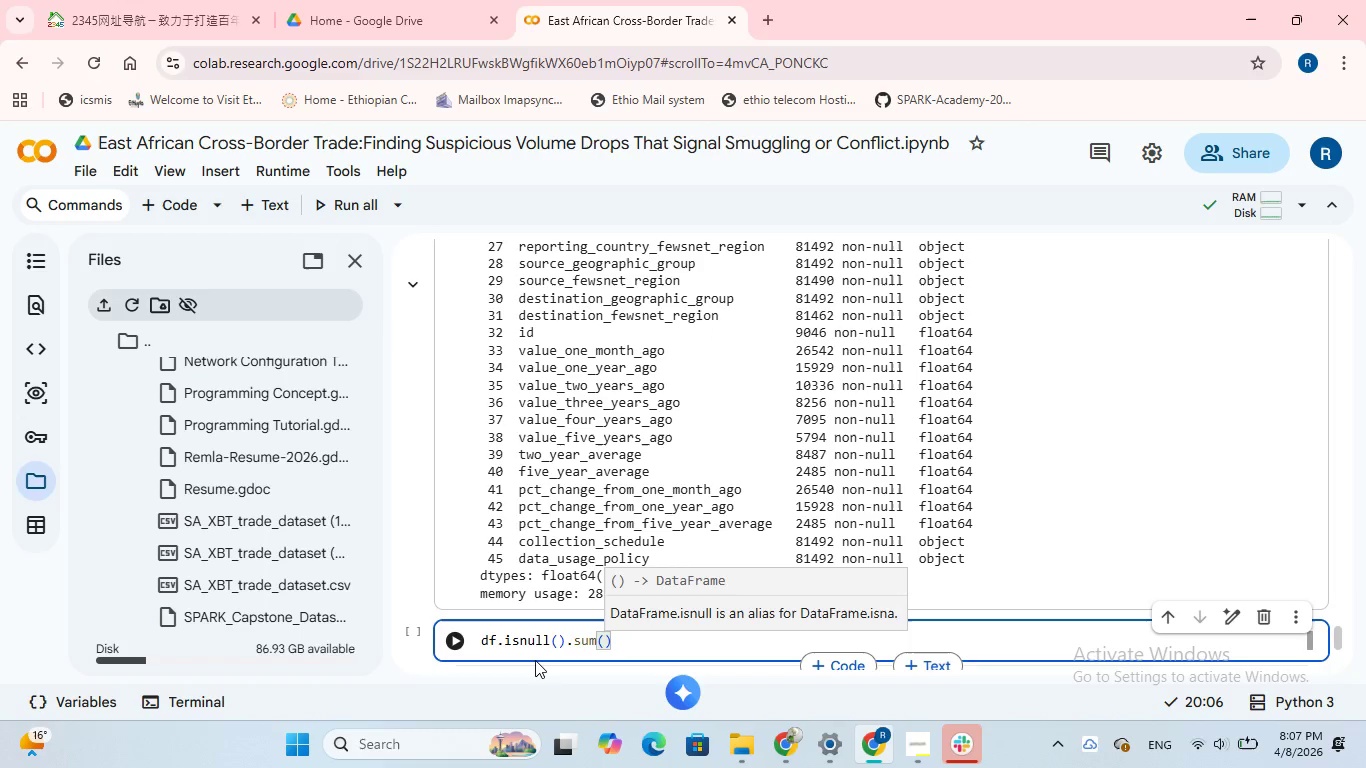 
left_click([454, 639])
 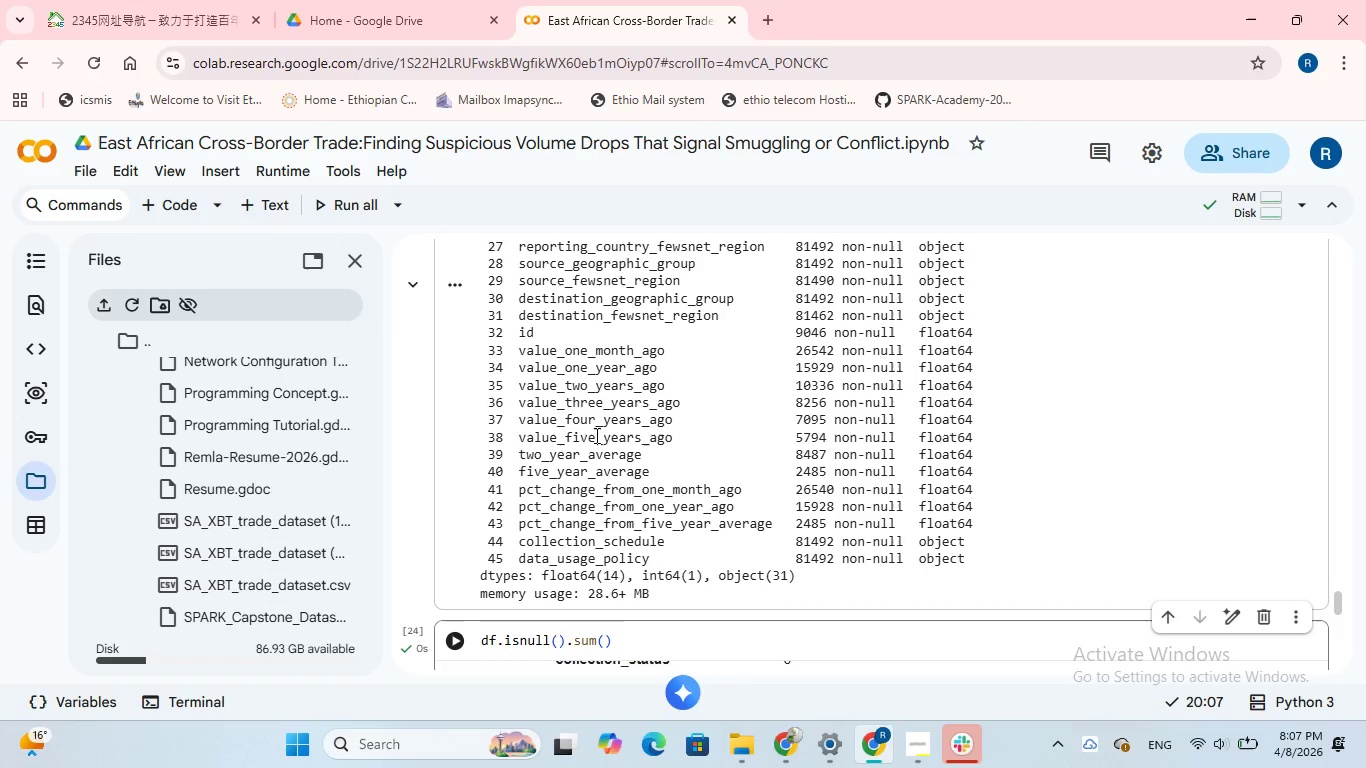 
scroll: coordinate [596, 432], scroll_direction: down, amount: 9.0
 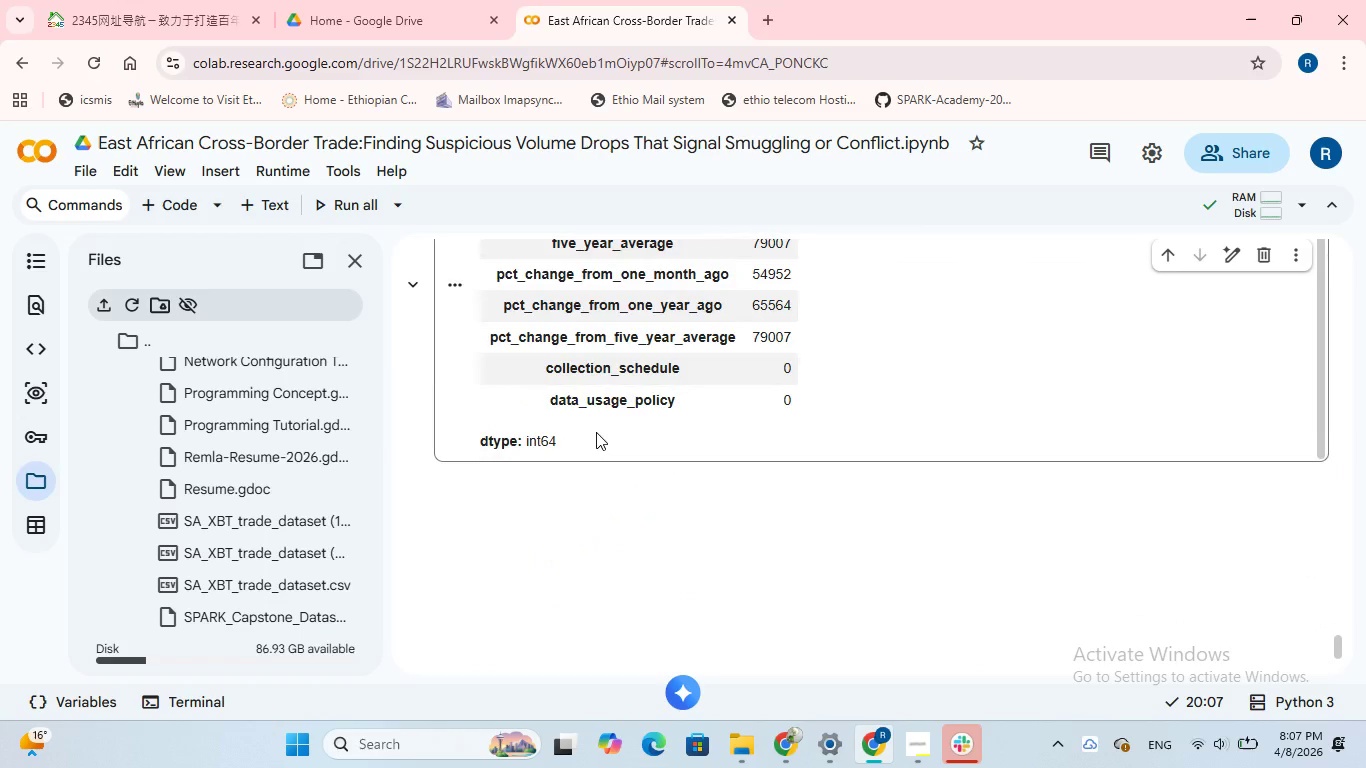 
scroll: coordinate [613, 412], scroll_direction: up, amount: 2.0
 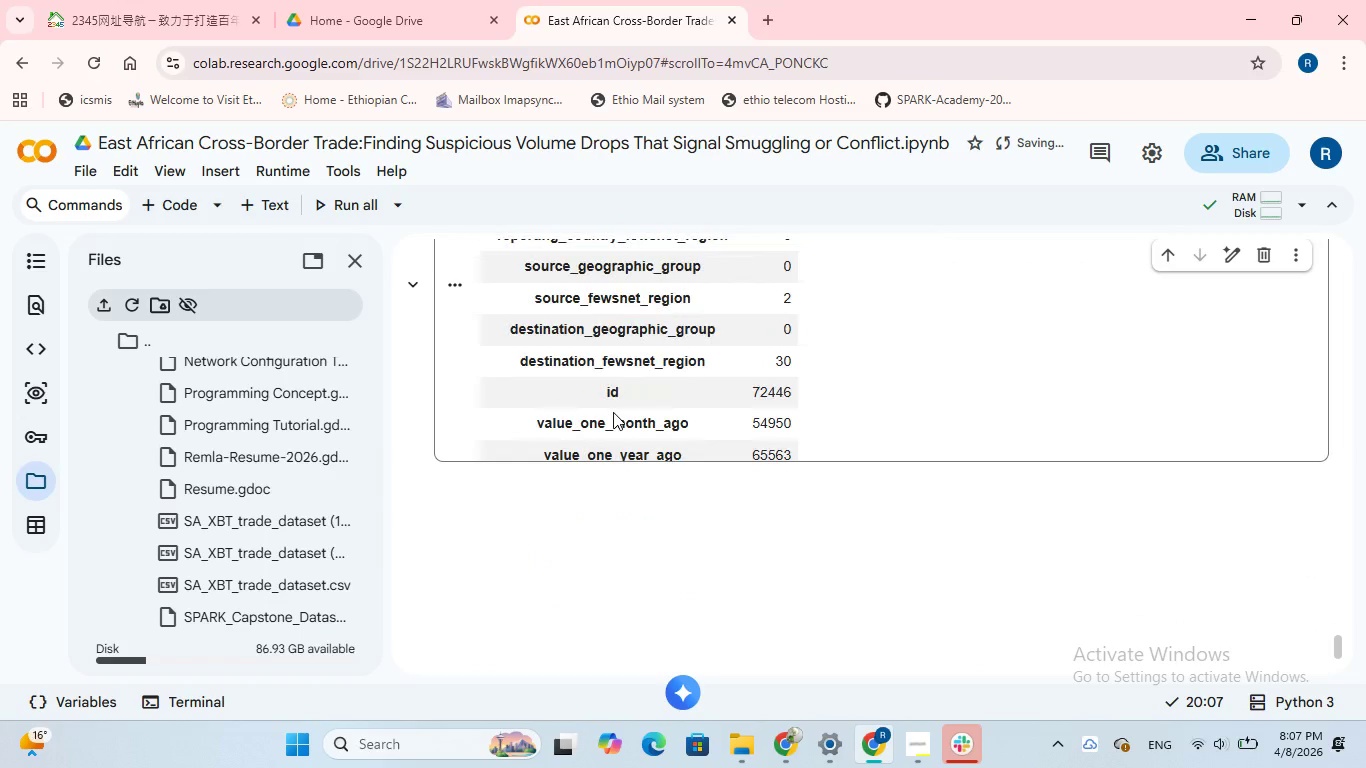 
scroll: coordinate [613, 412], scroll_direction: down, amount: 7.0
 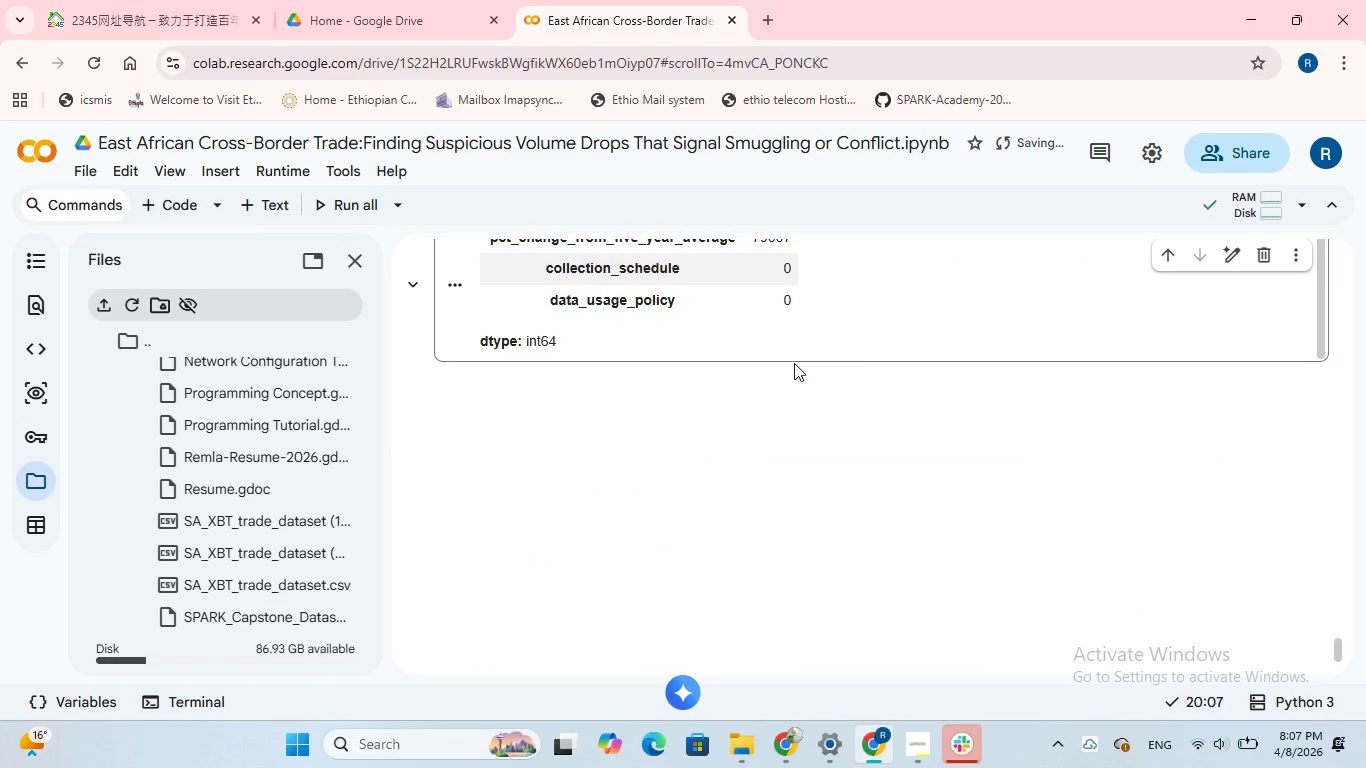 
left_click([820, 367])
 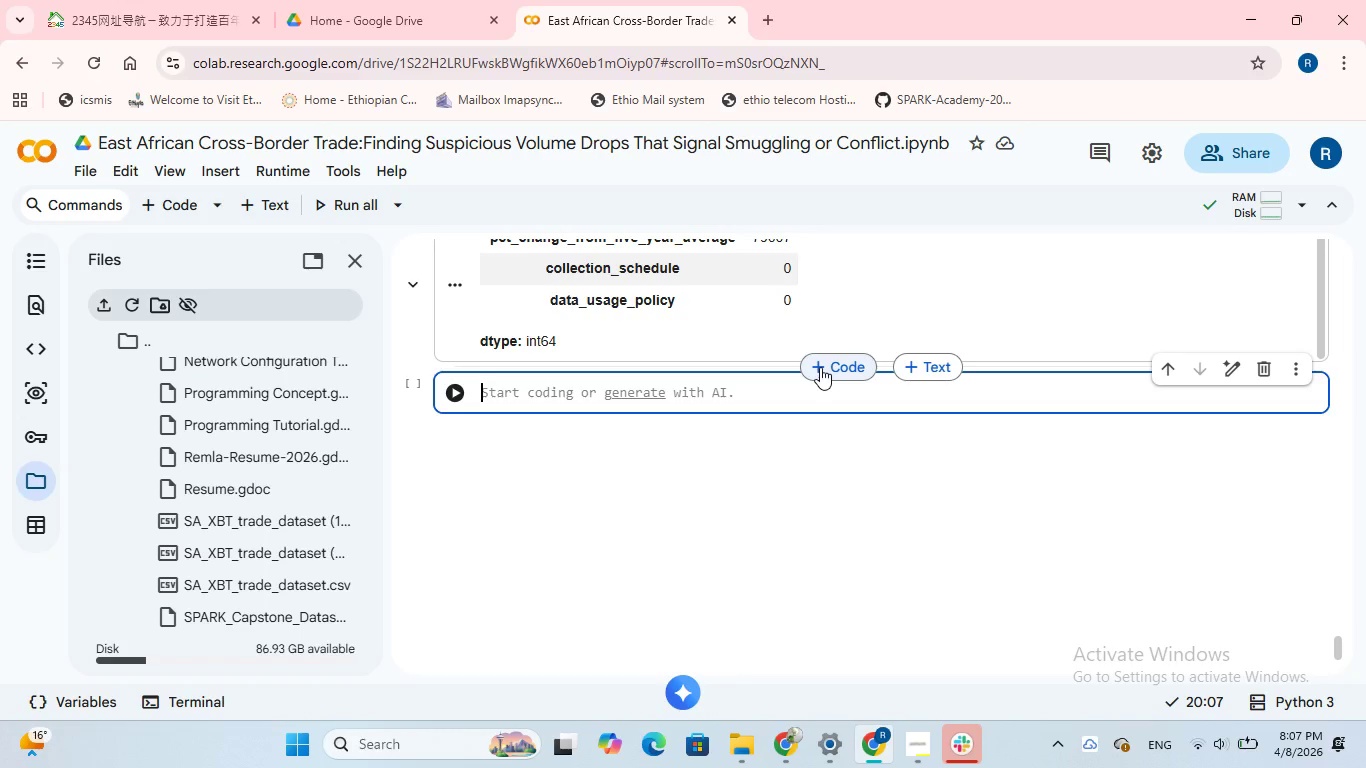 
wait(33.77)
 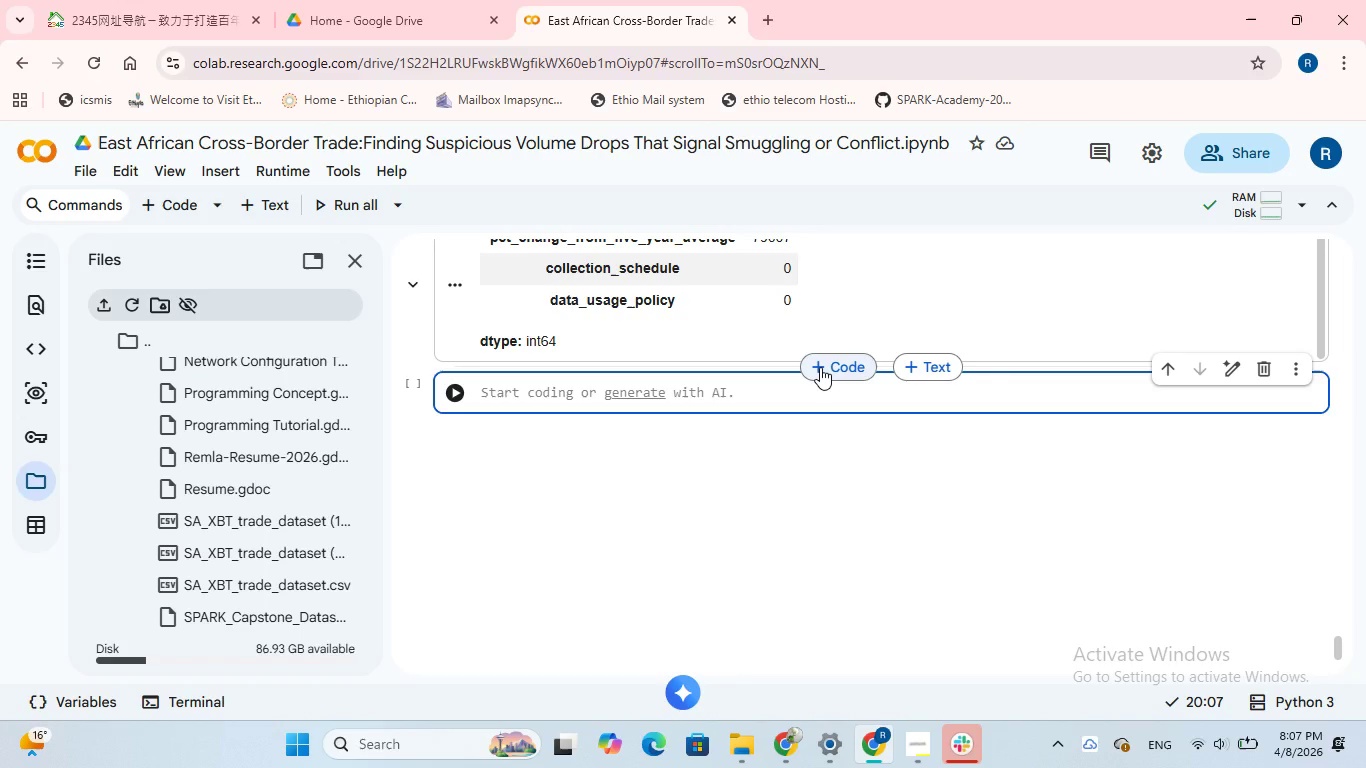 
key(Shift+3)
 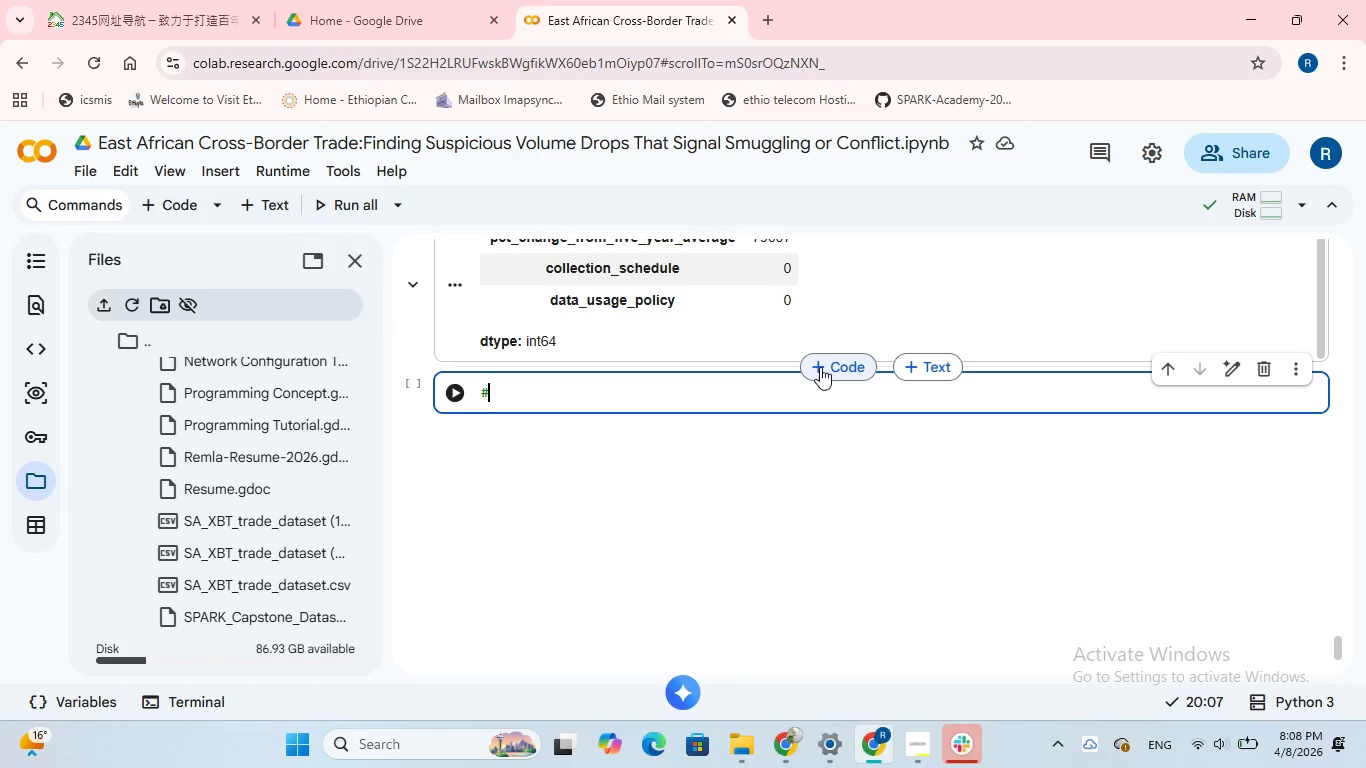 
type(checking unit)
 